 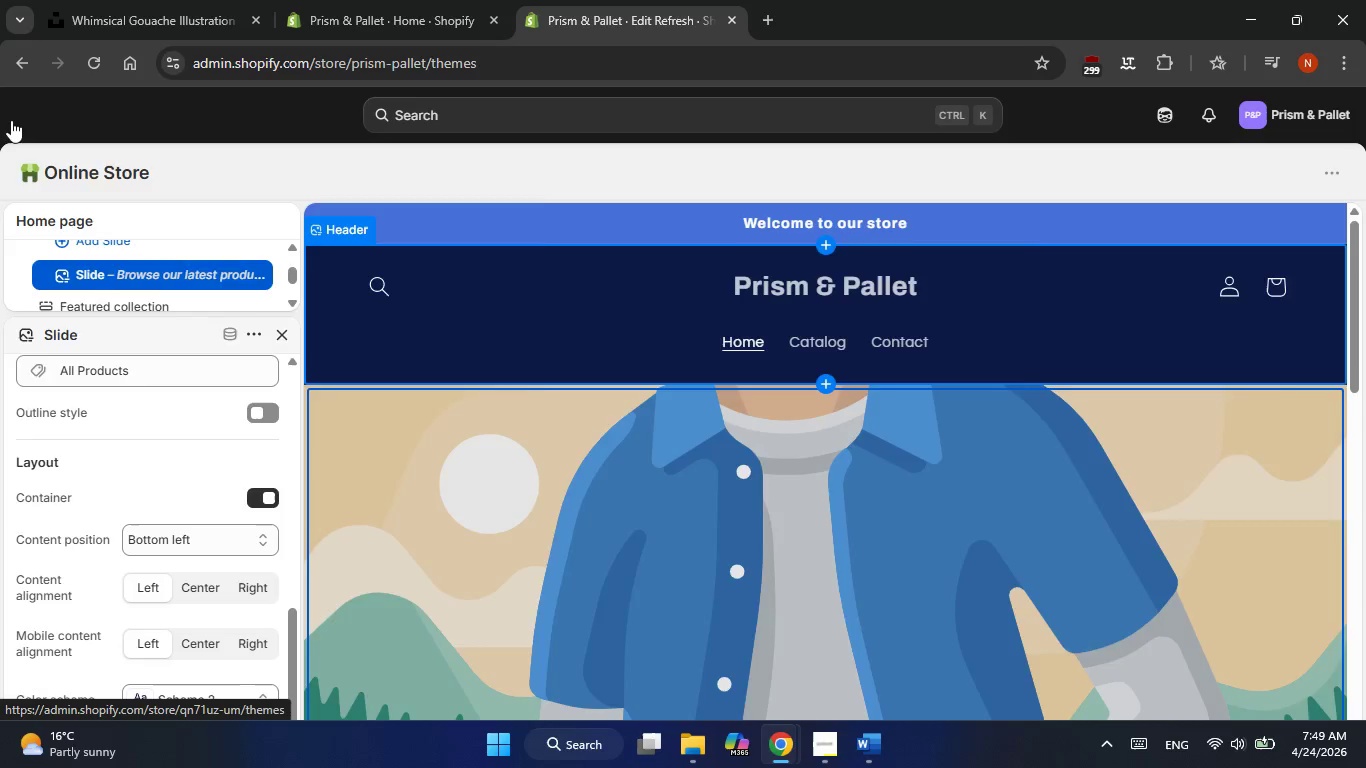 
left_click([58, 160])
 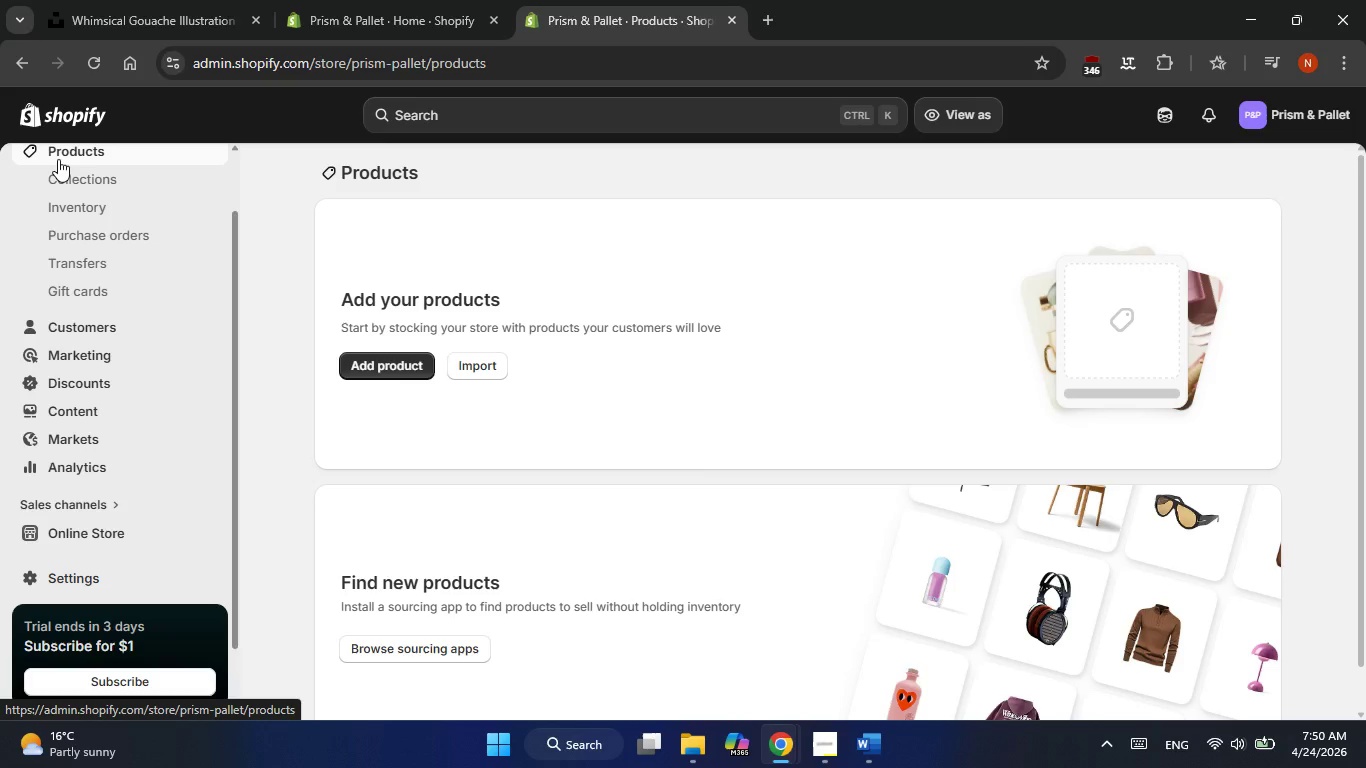 
wait(82.8)
 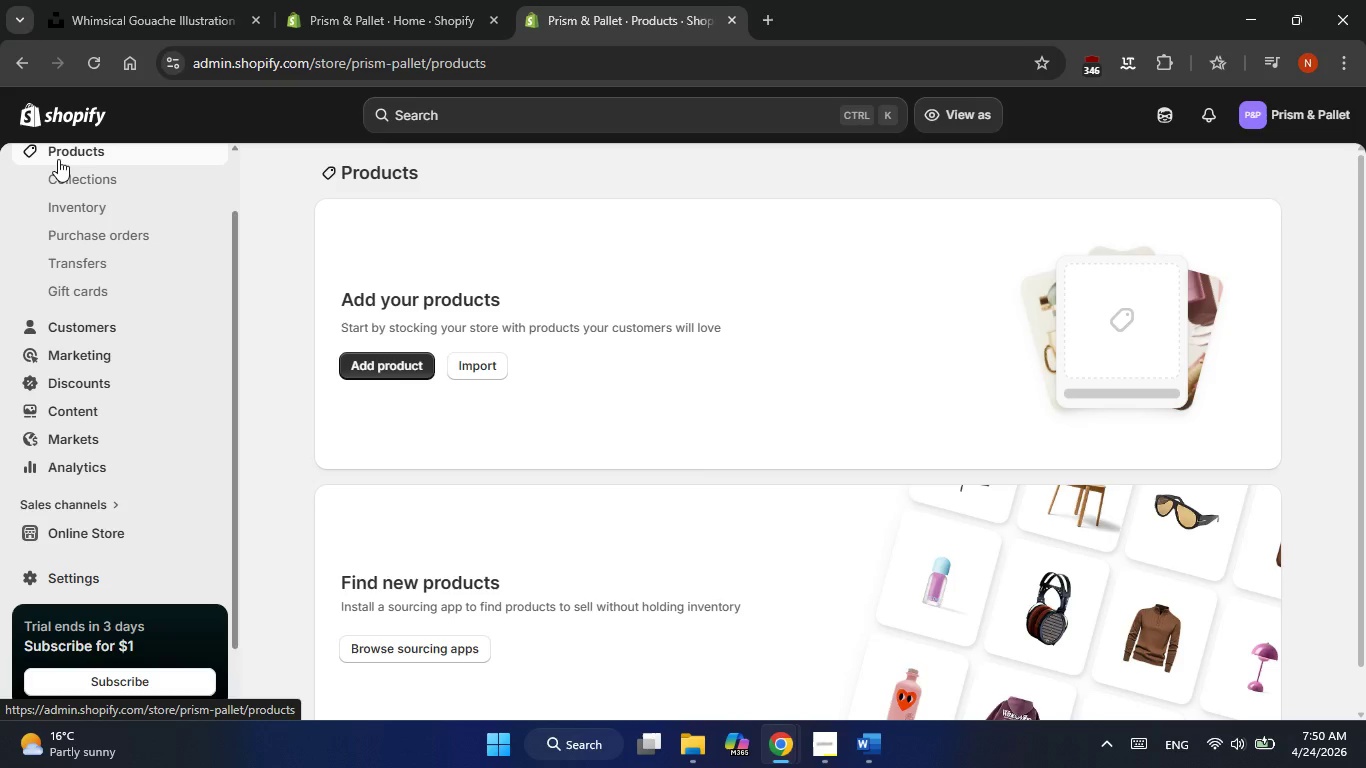 
left_click([364, 356])
 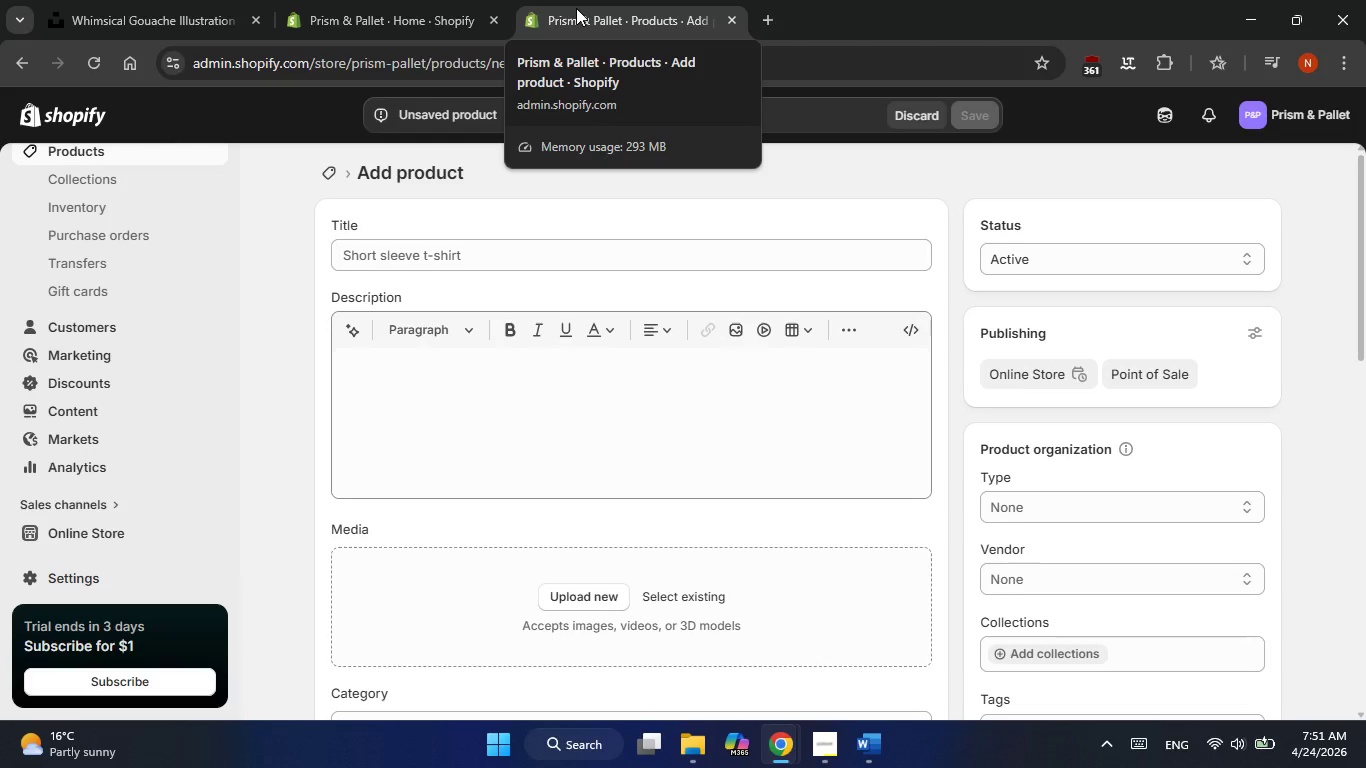 
wait(37.09)
 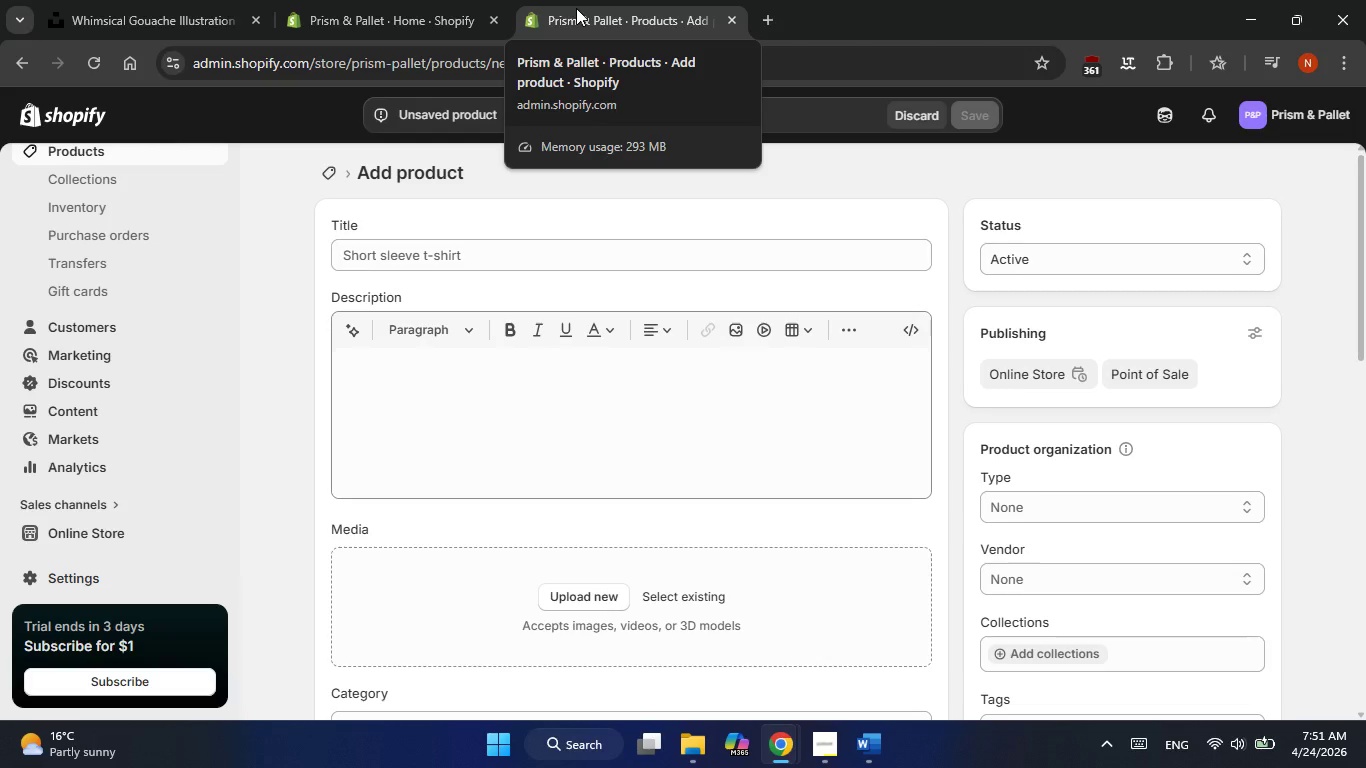 
left_click([868, 767])
 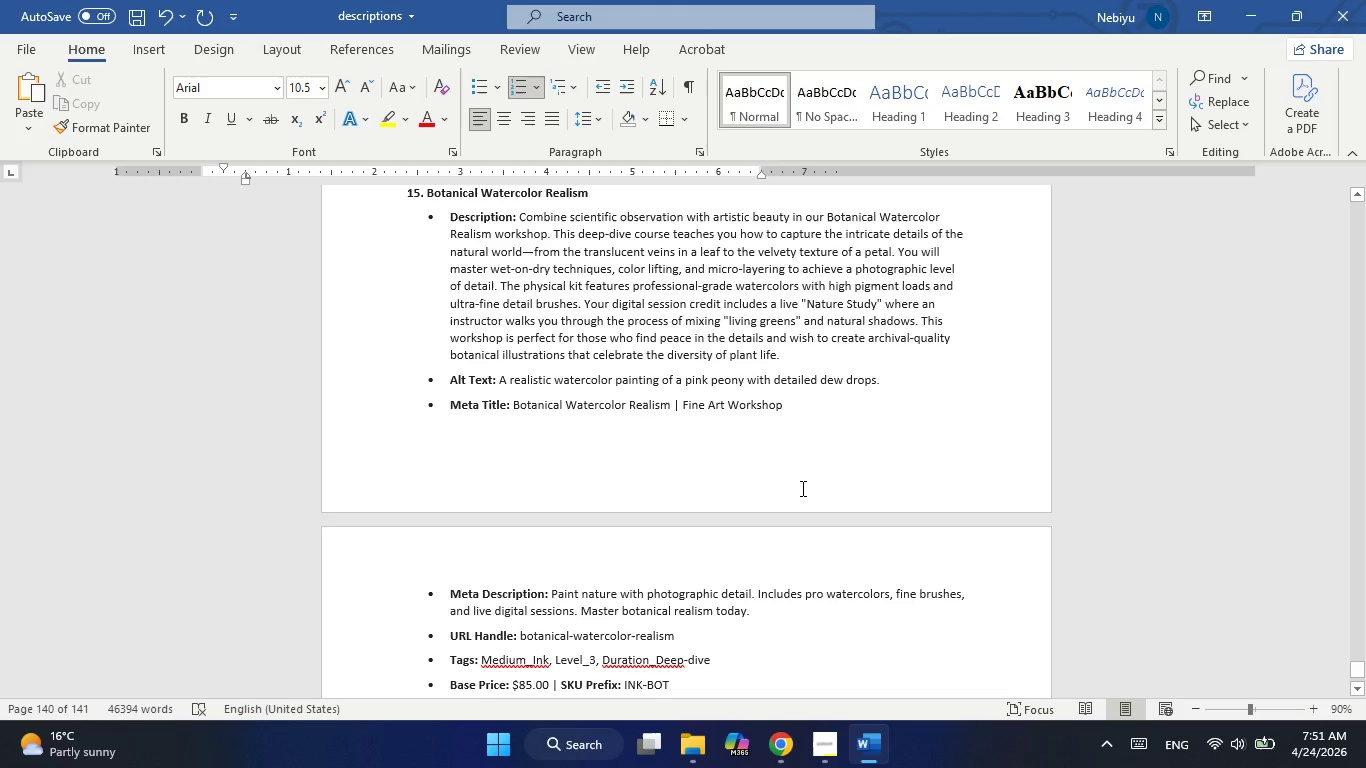 
key(Alt+AltLeft)
 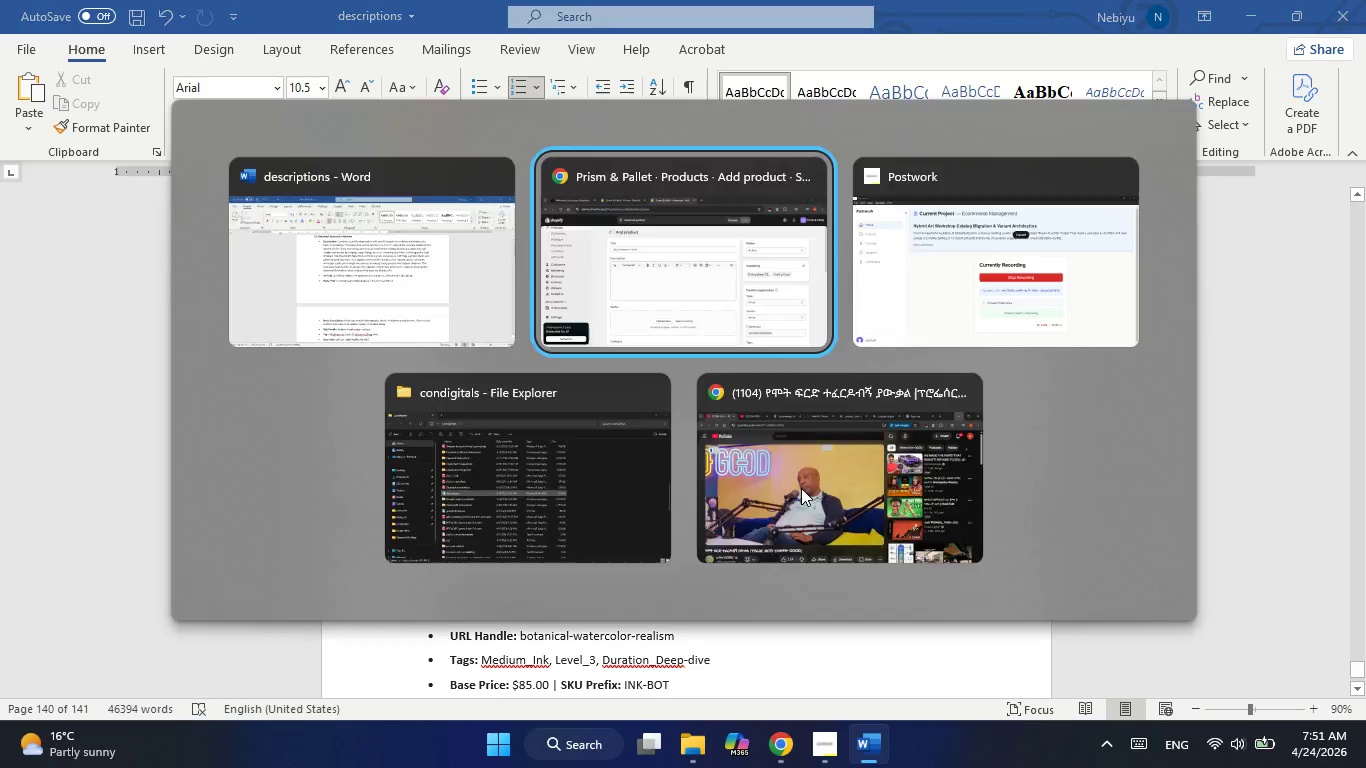 
key(Alt+Tab)
 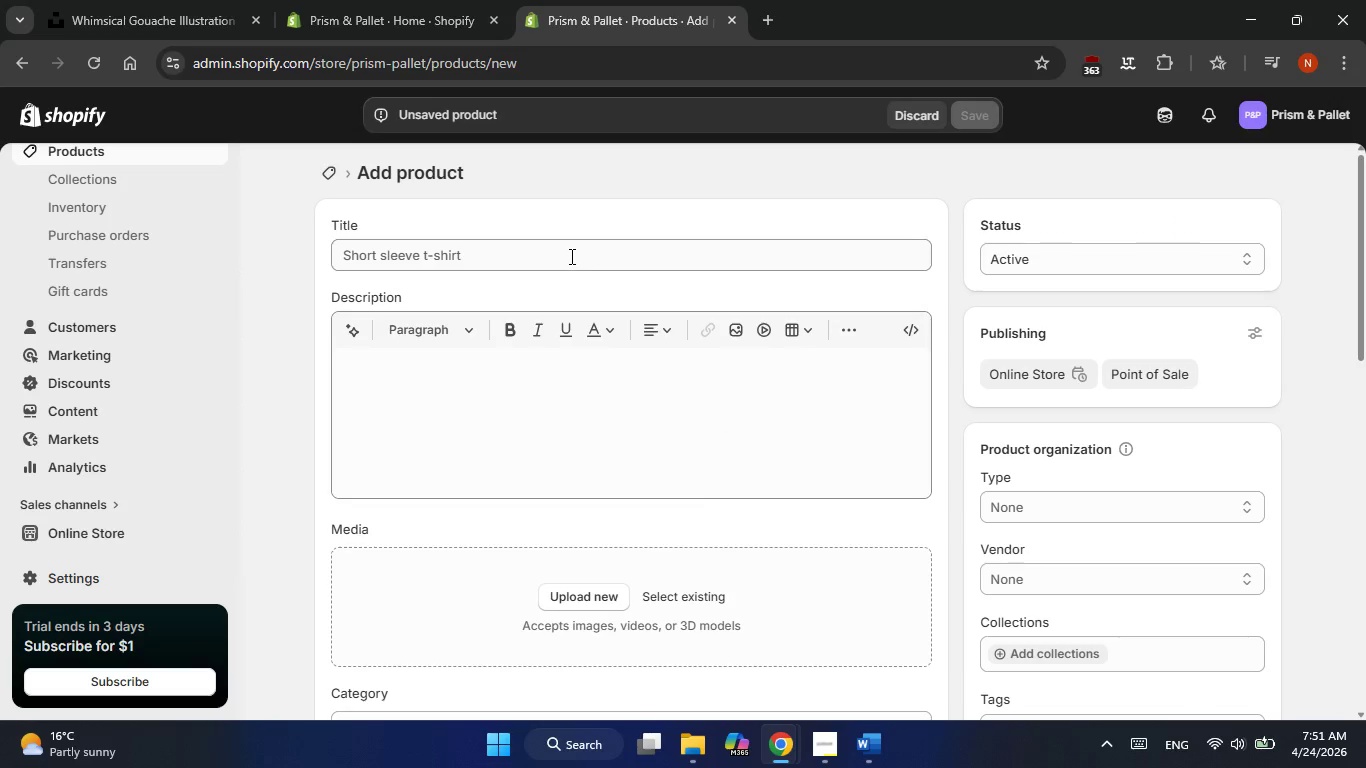 
left_click([570, 256])
 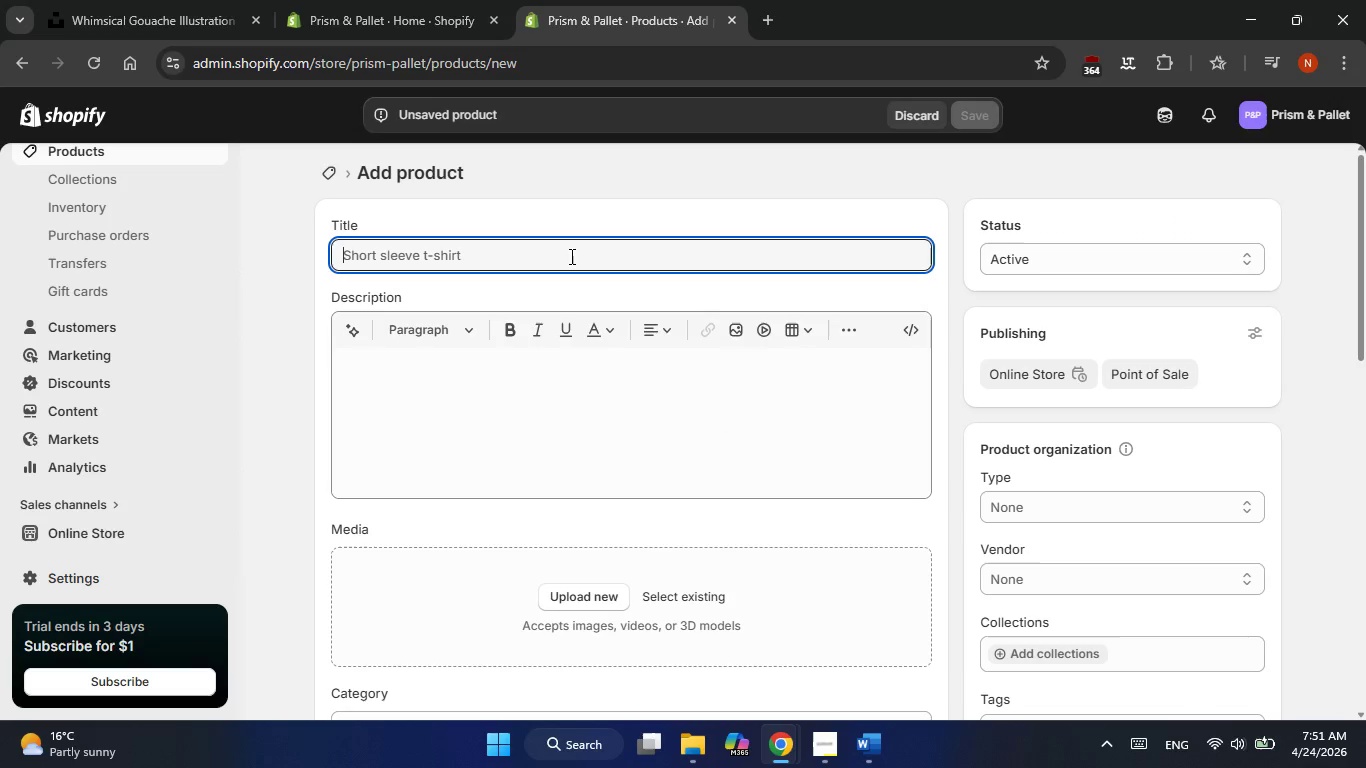 
type(Botanical )
key(Tab)
 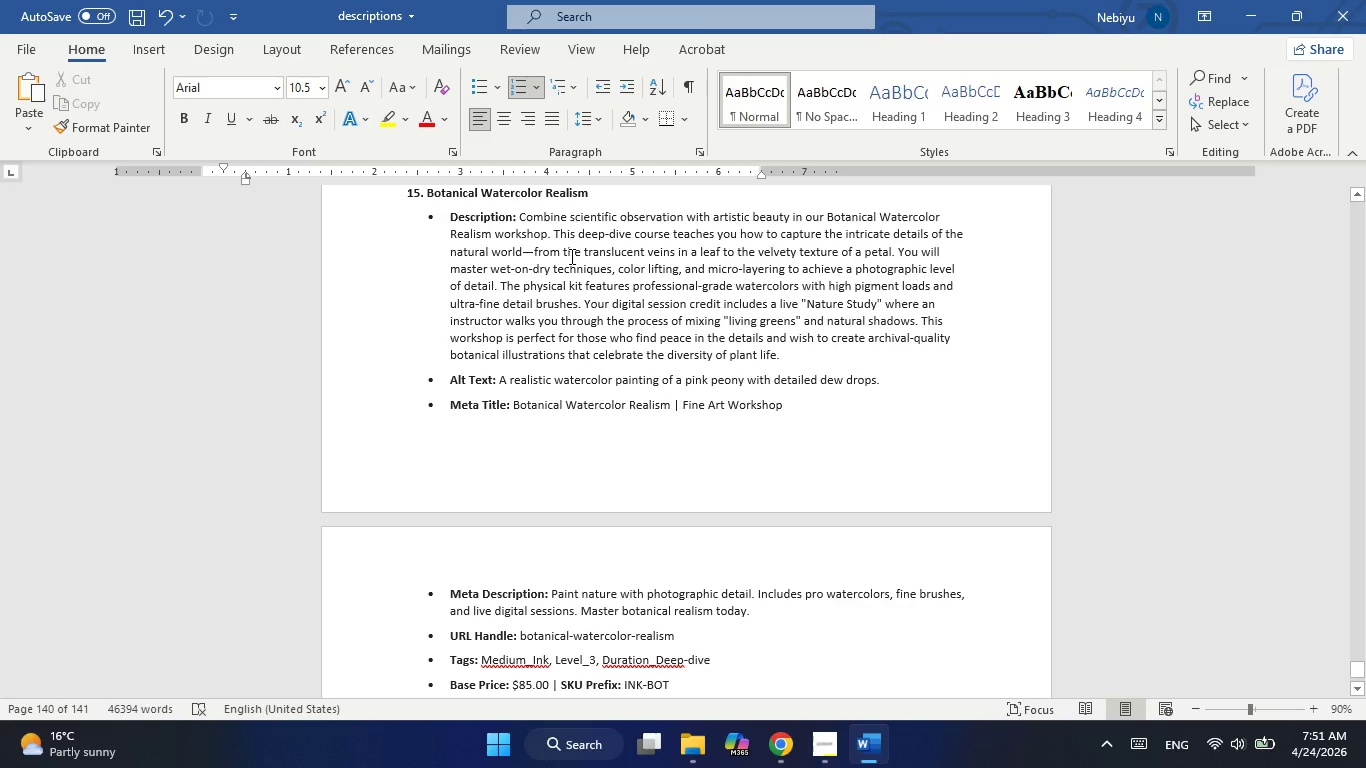 
hold_key(key=AltLeft, duration=0.34)
 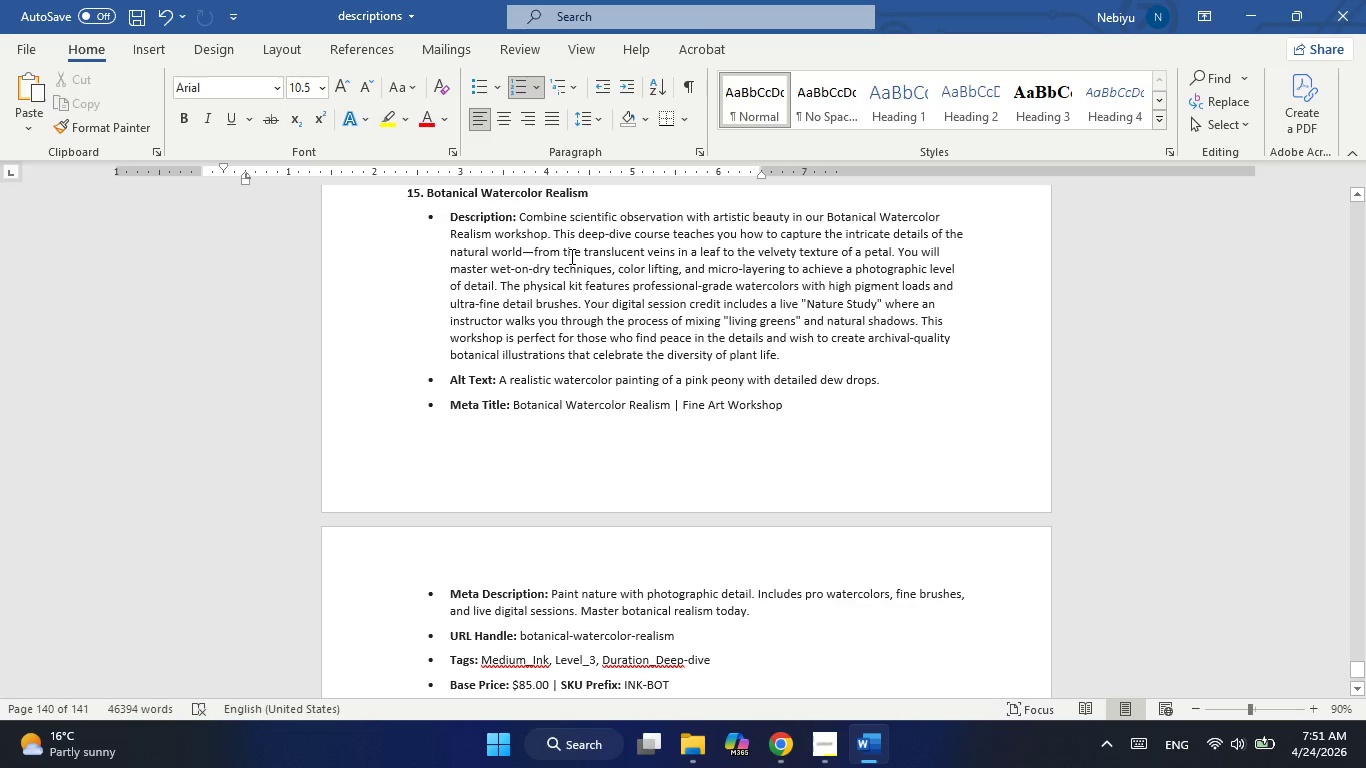 
key(Alt+AltLeft)
 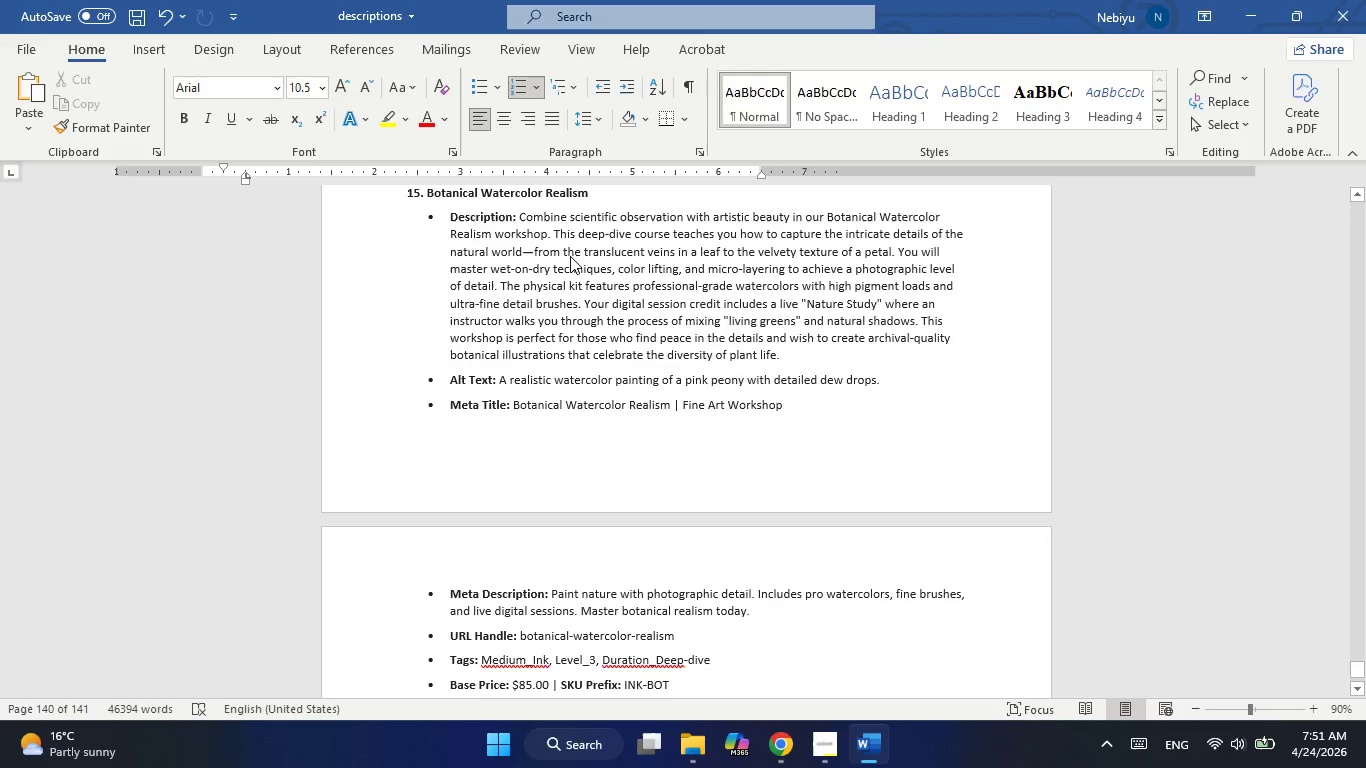 
key(Tab)
type(watercolor E)
key(Backspace)
type(Realism)
 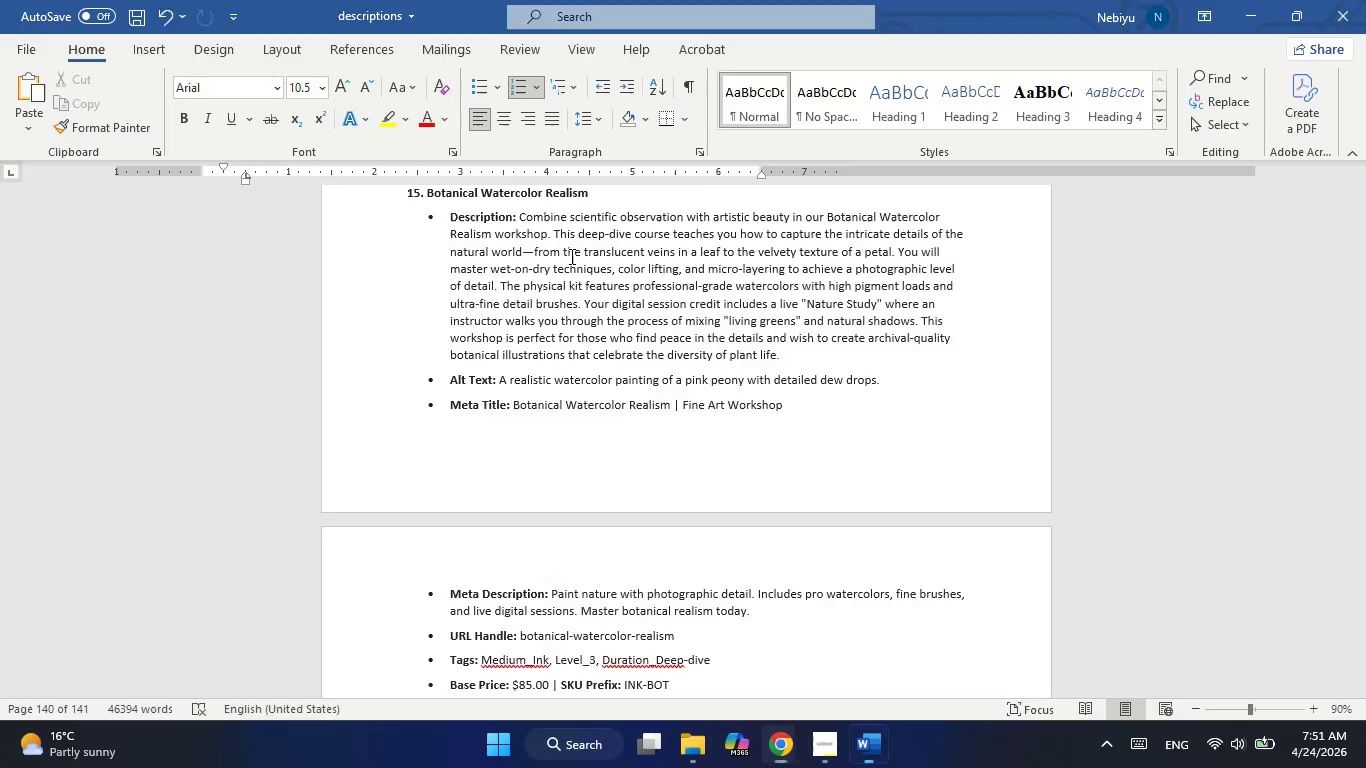 
 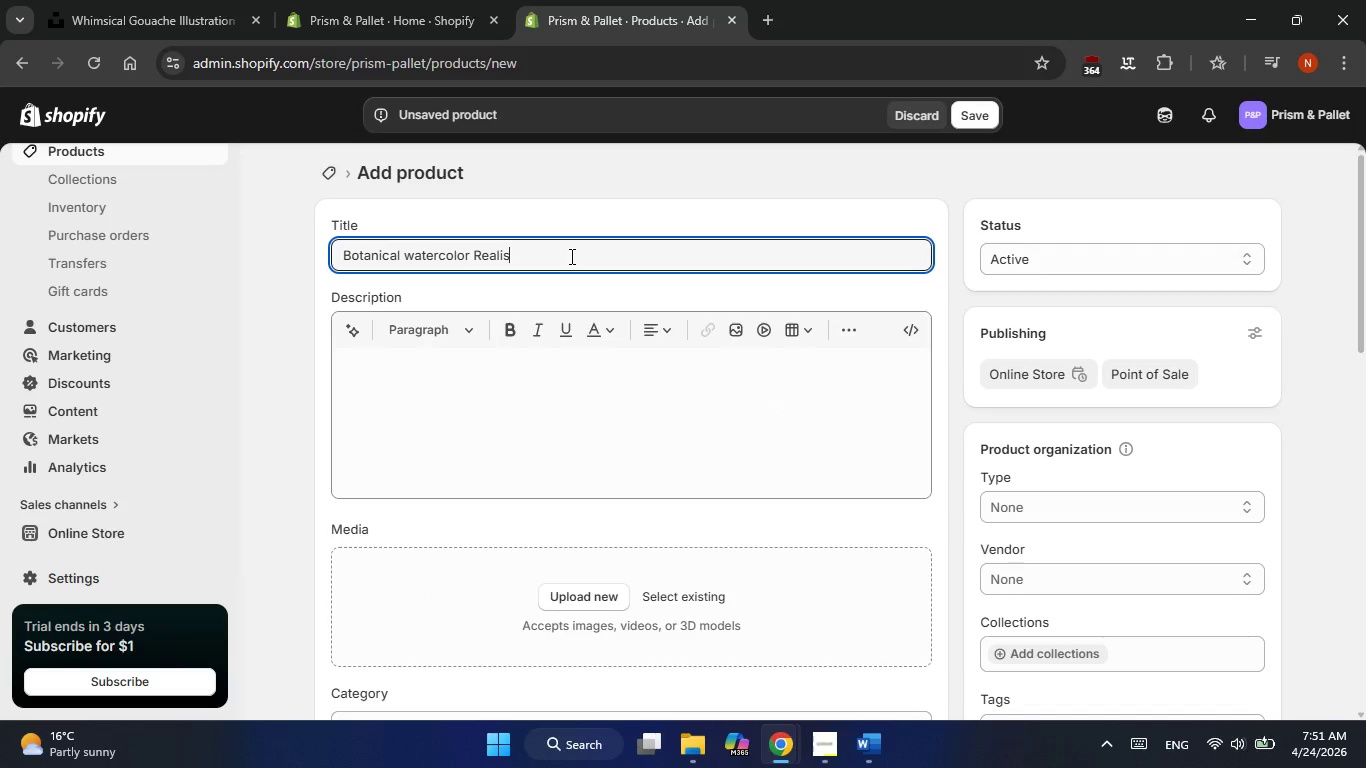 
key(Alt+AltLeft)
 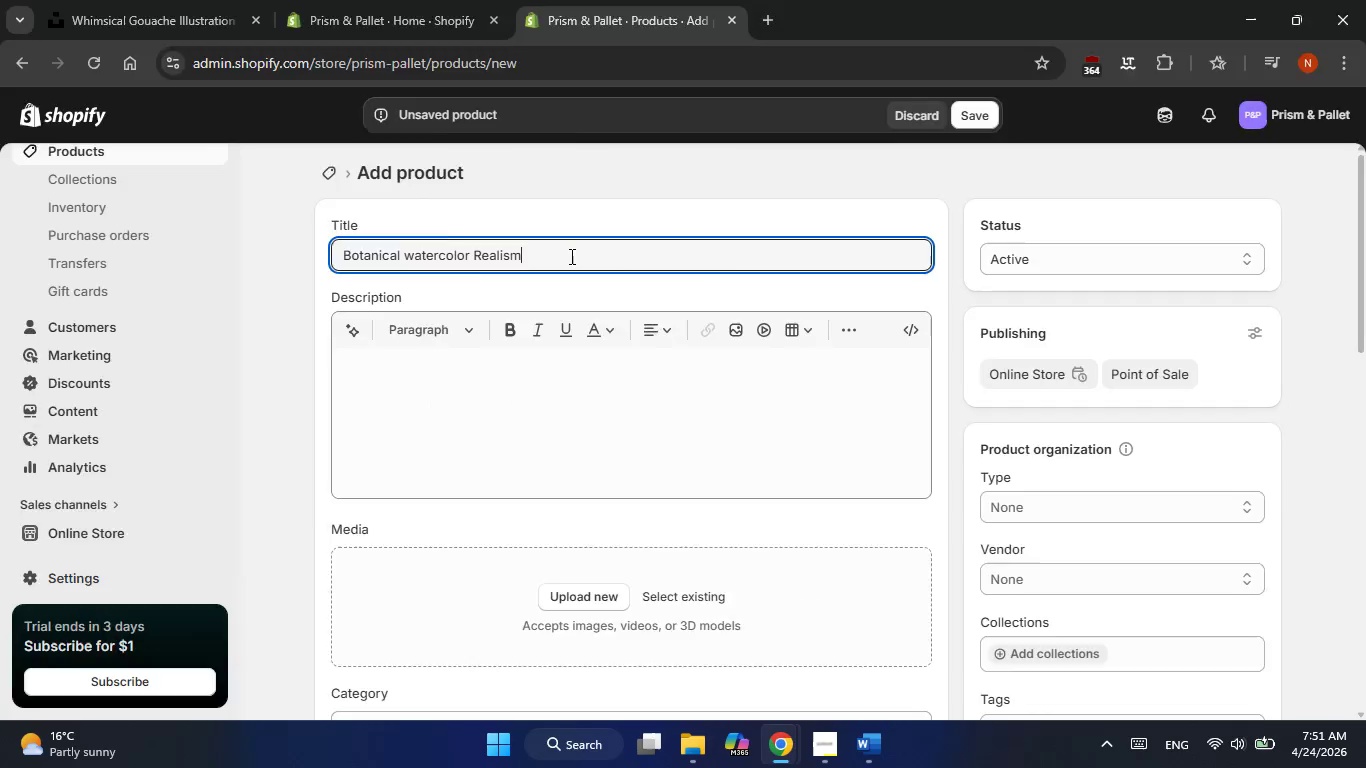 
key(Alt+Tab)
 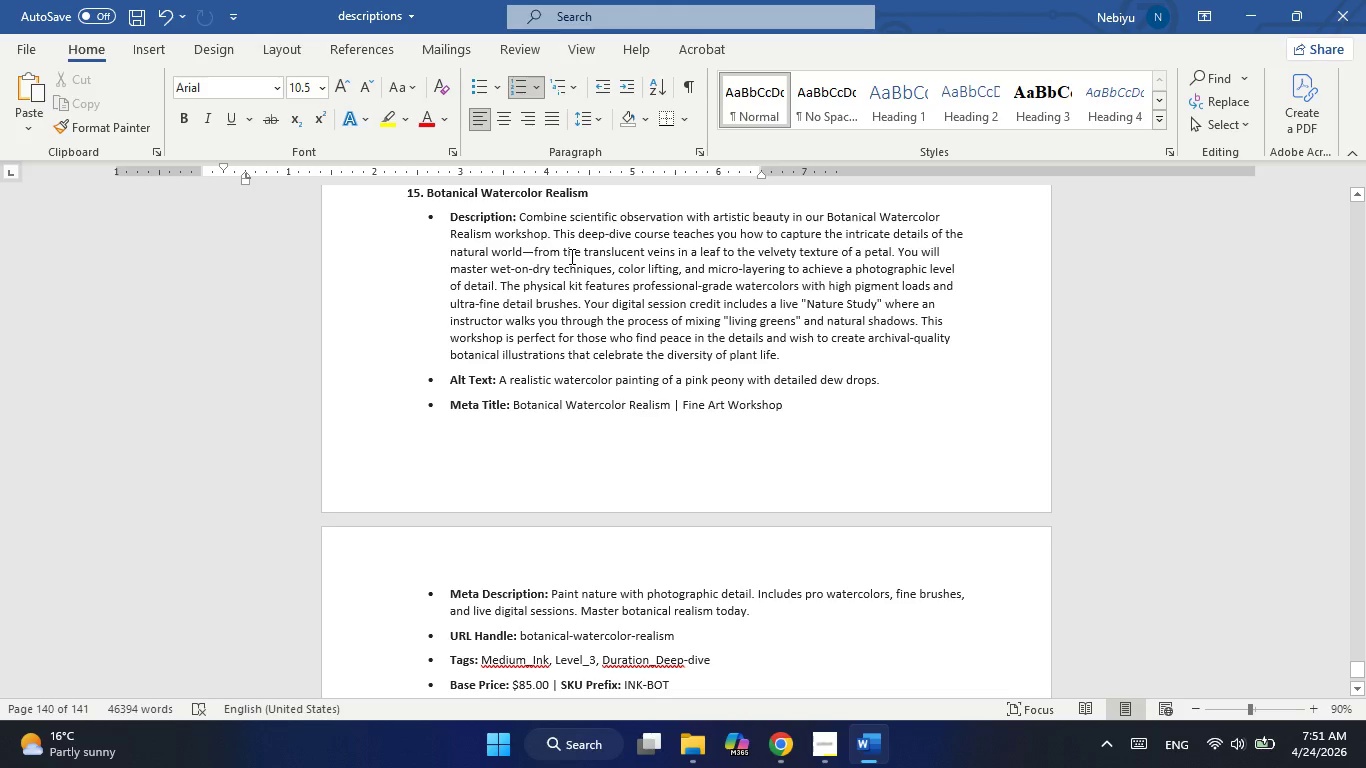 
key(Alt+AltLeft)
 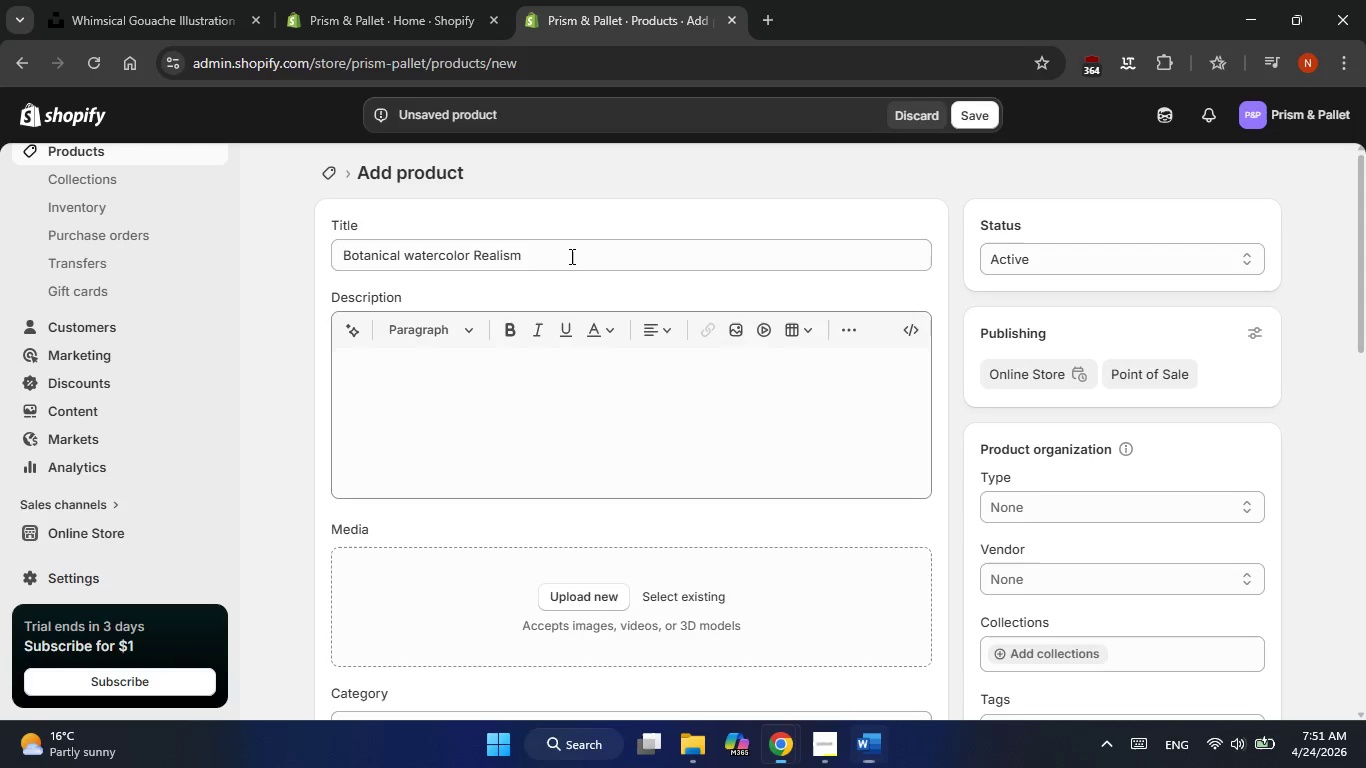 
key(Alt+Tab)
 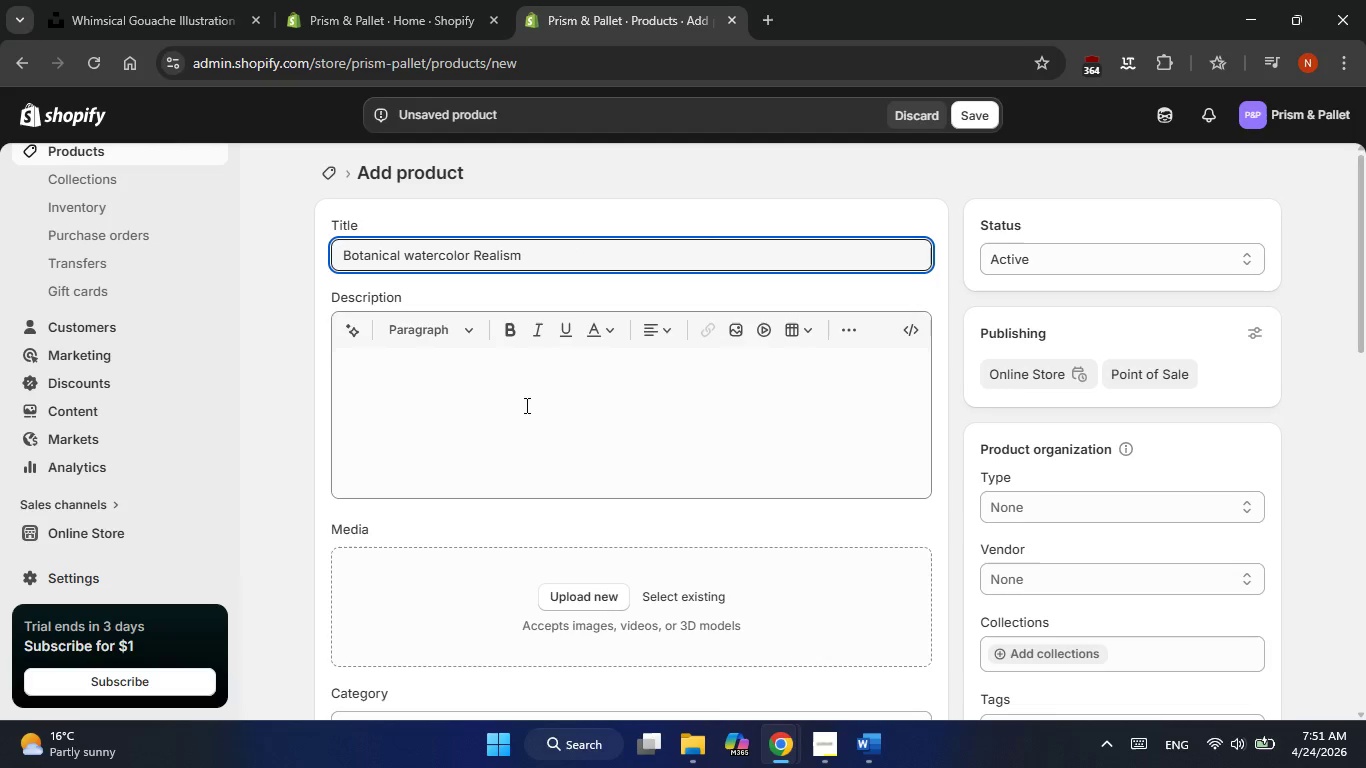 
left_click([514, 464])
 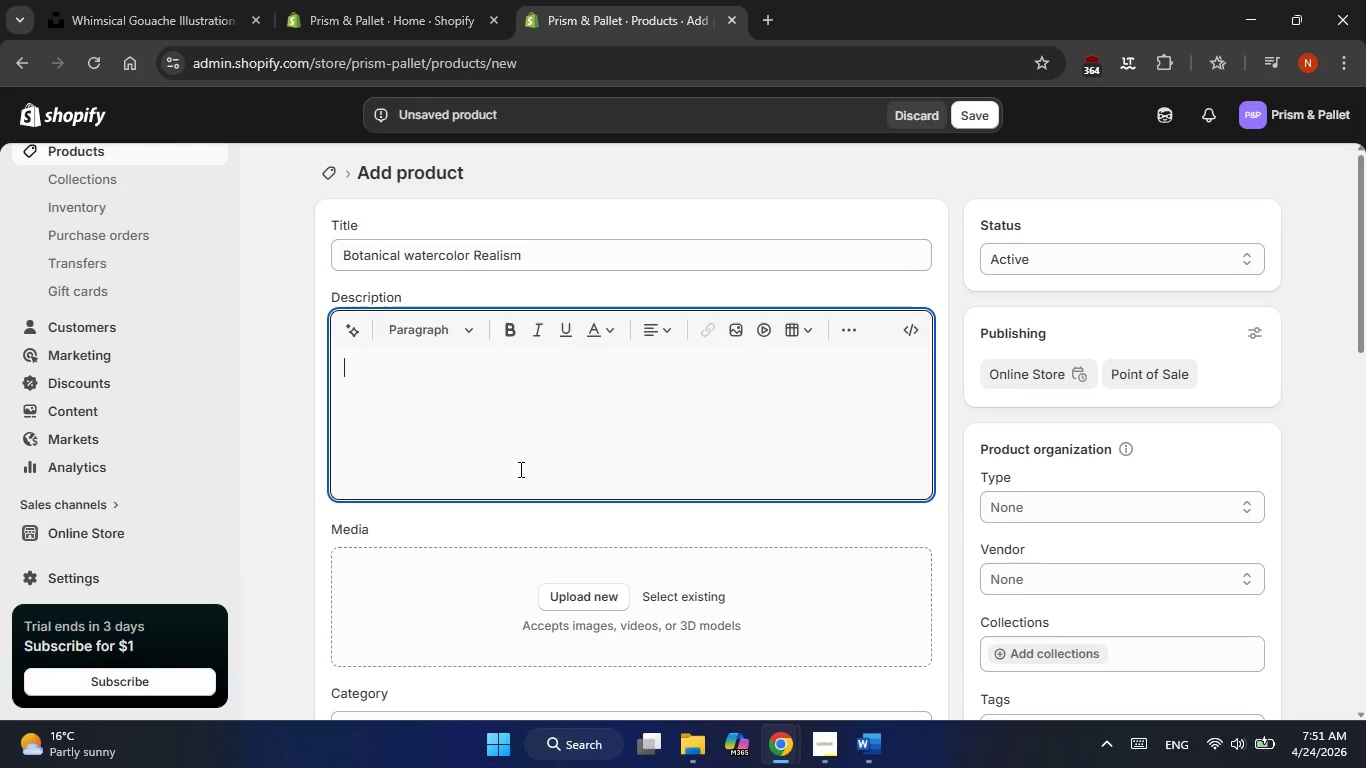 
key(Alt+AltLeft)
 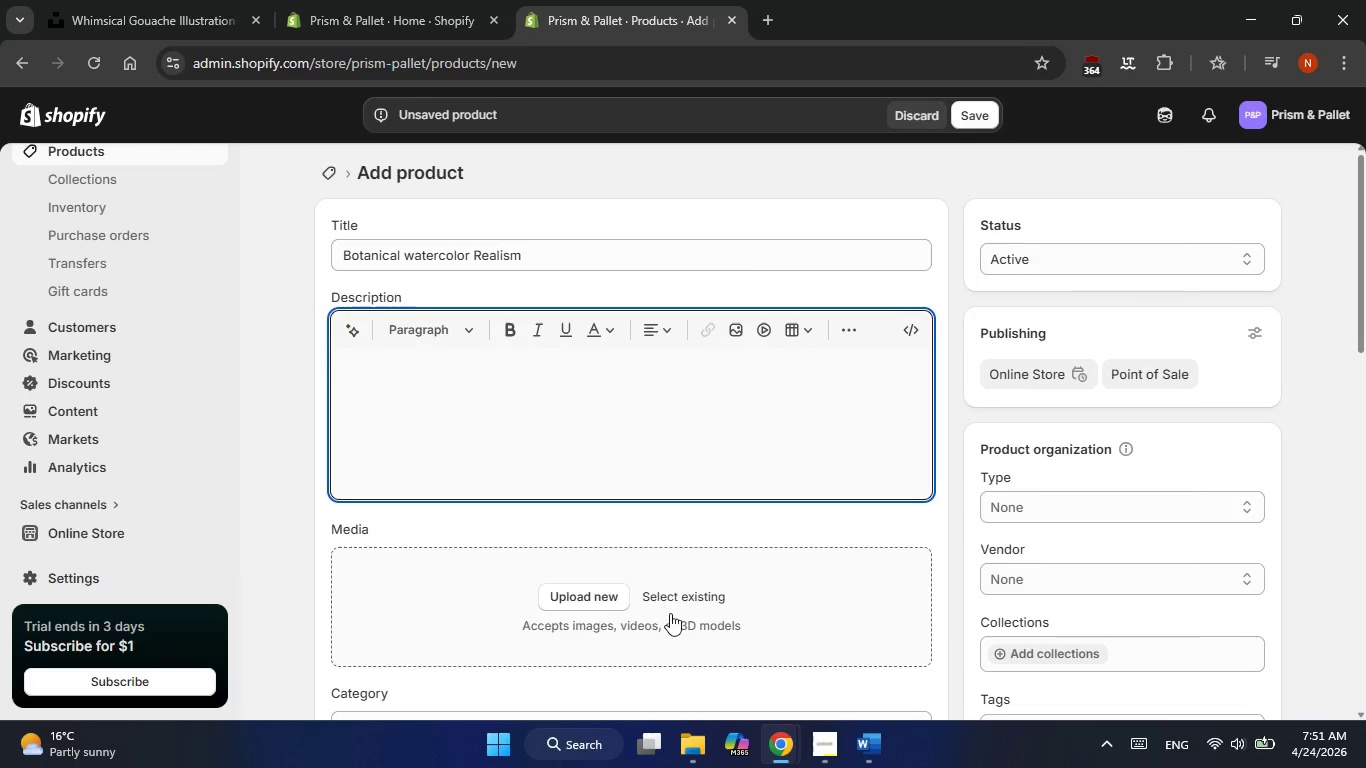 
key(Alt+Tab)
 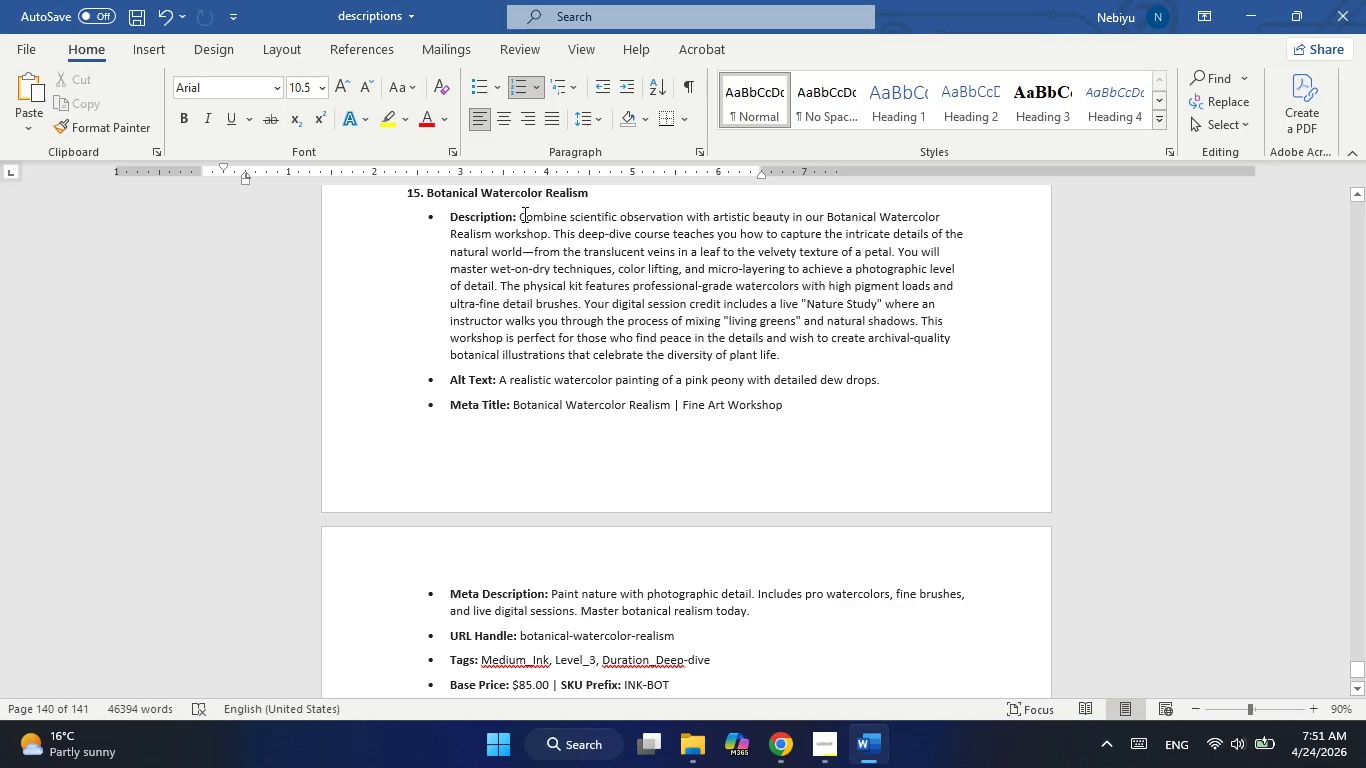 
left_click_drag(start_coordinate=[521, 215], to_coordinate=[785, 356])
 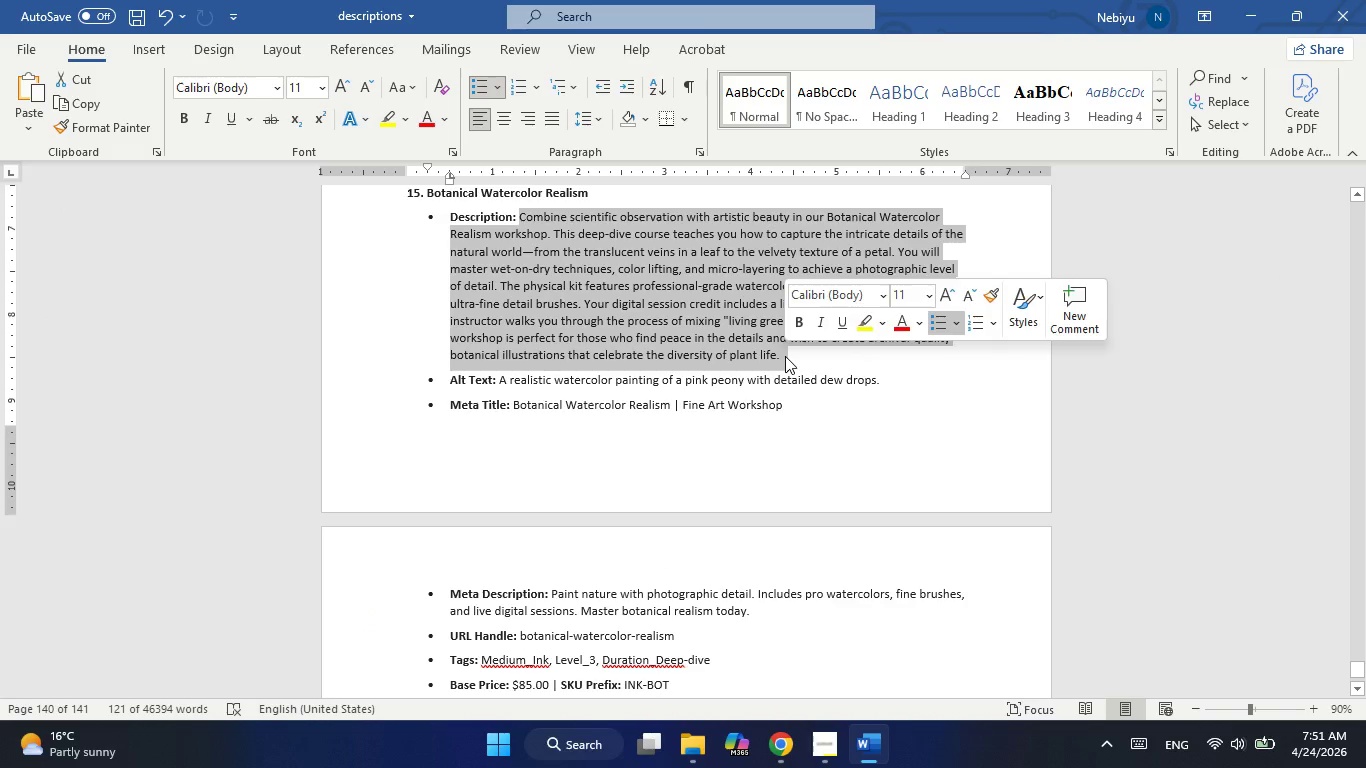 
key(Control+C)
 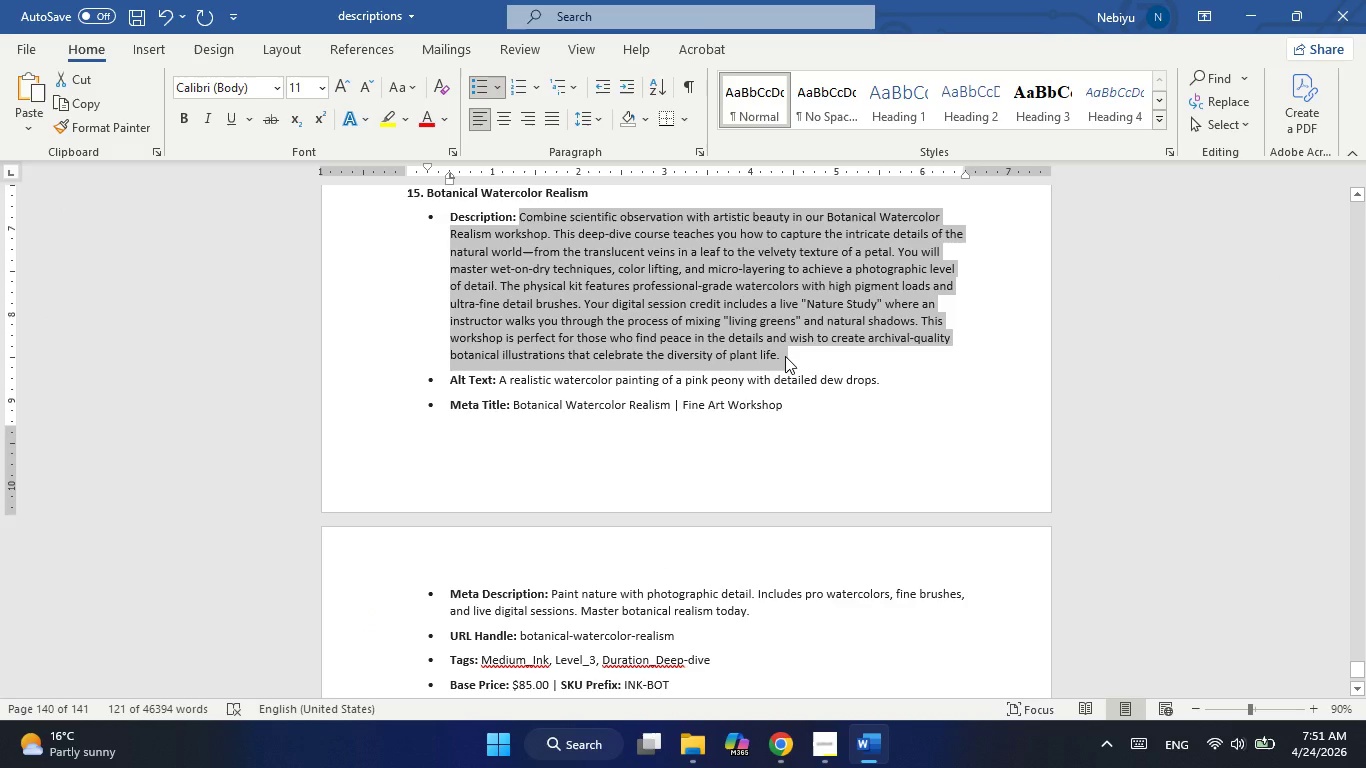 
key(Alt+AltLeft)
 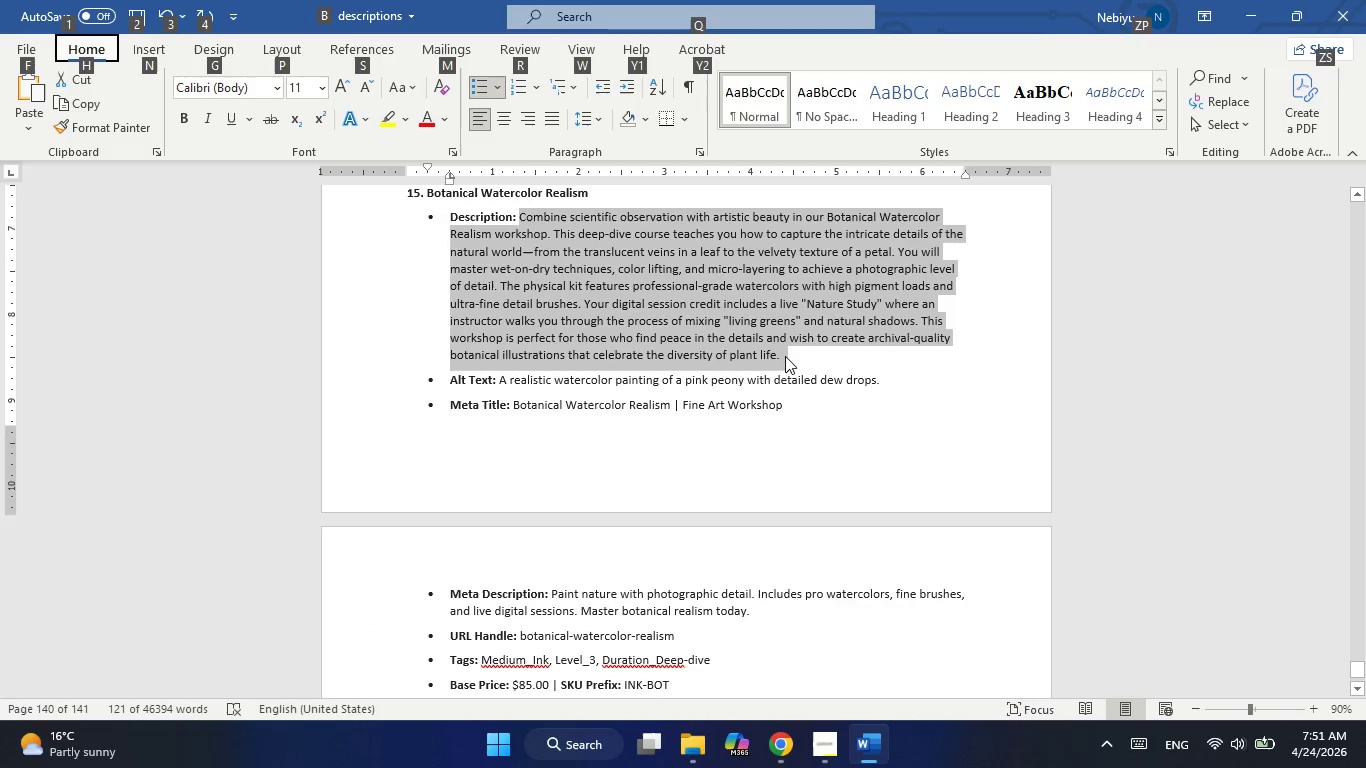 
key(Alt+AltLeft)
 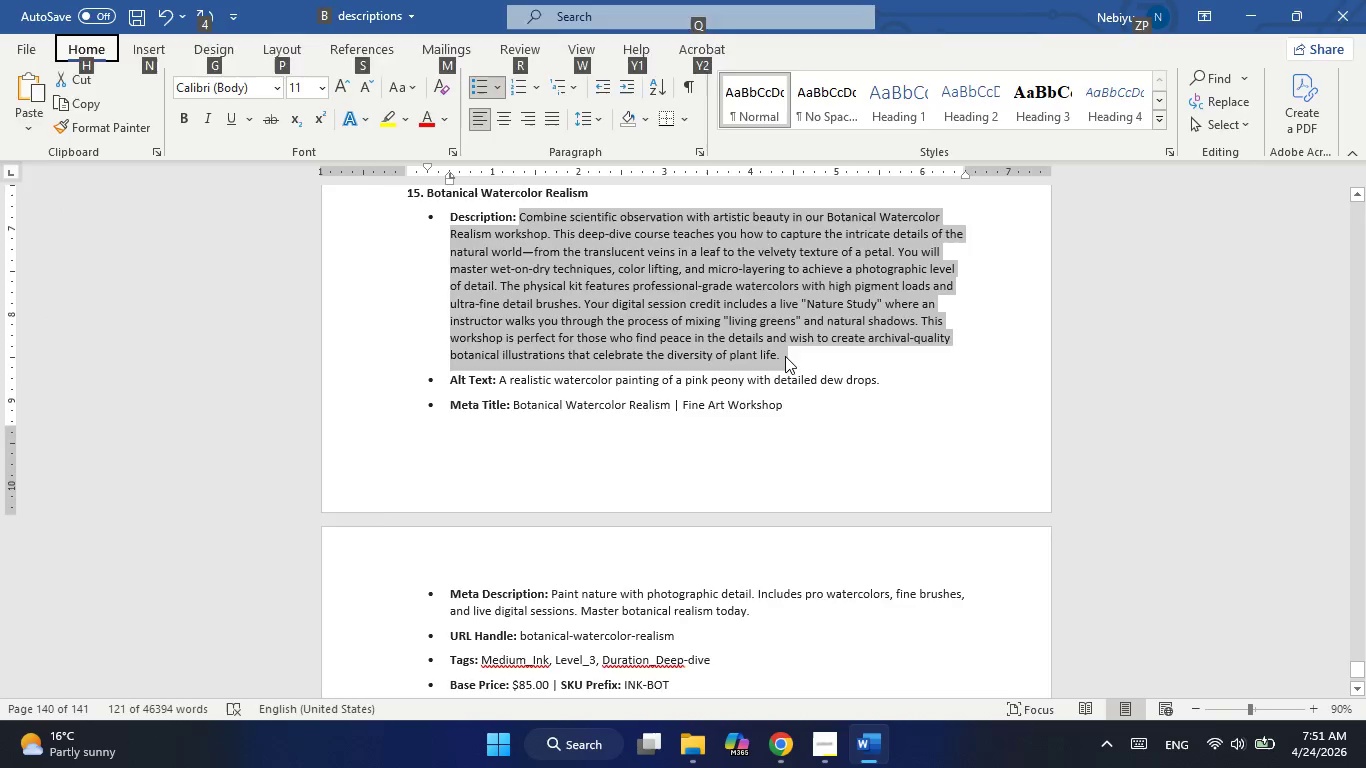 
key(Alt+Tab)
 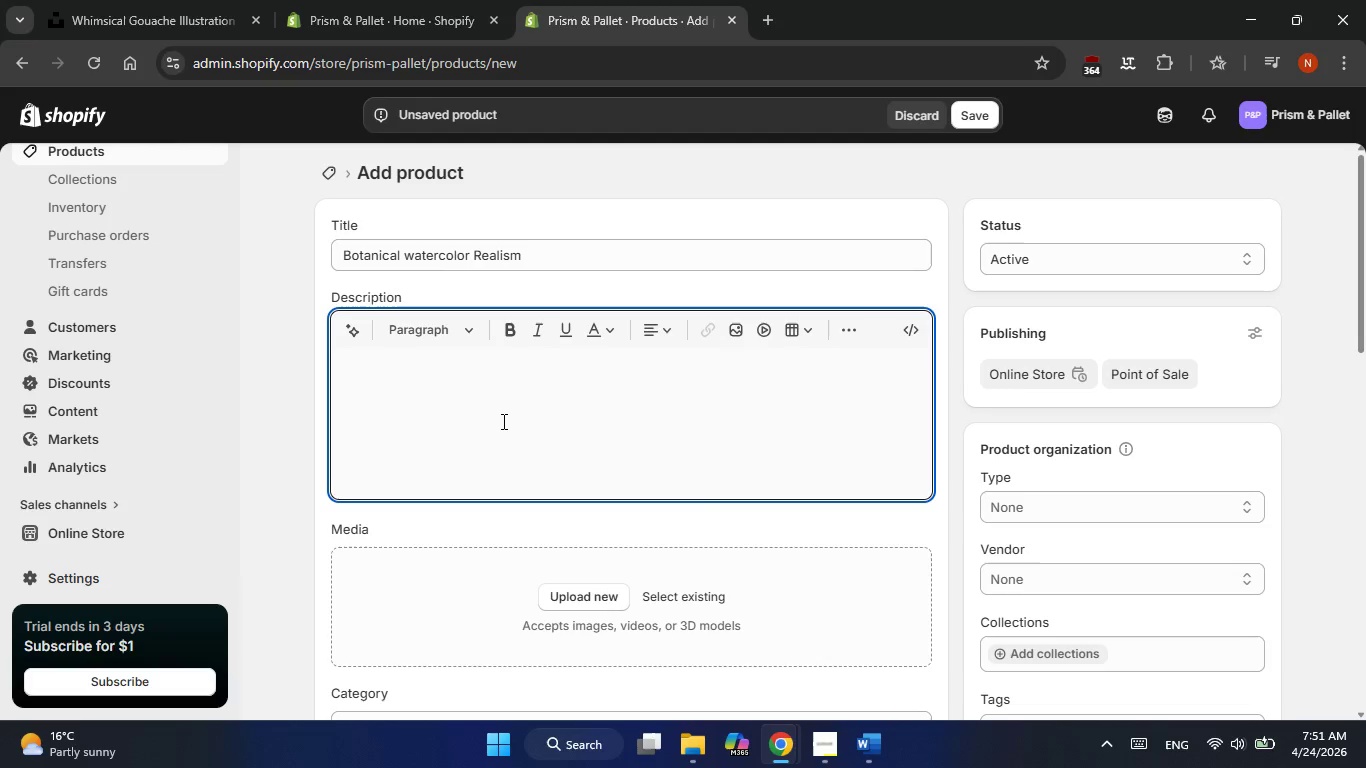 
left_click([502, 421])
 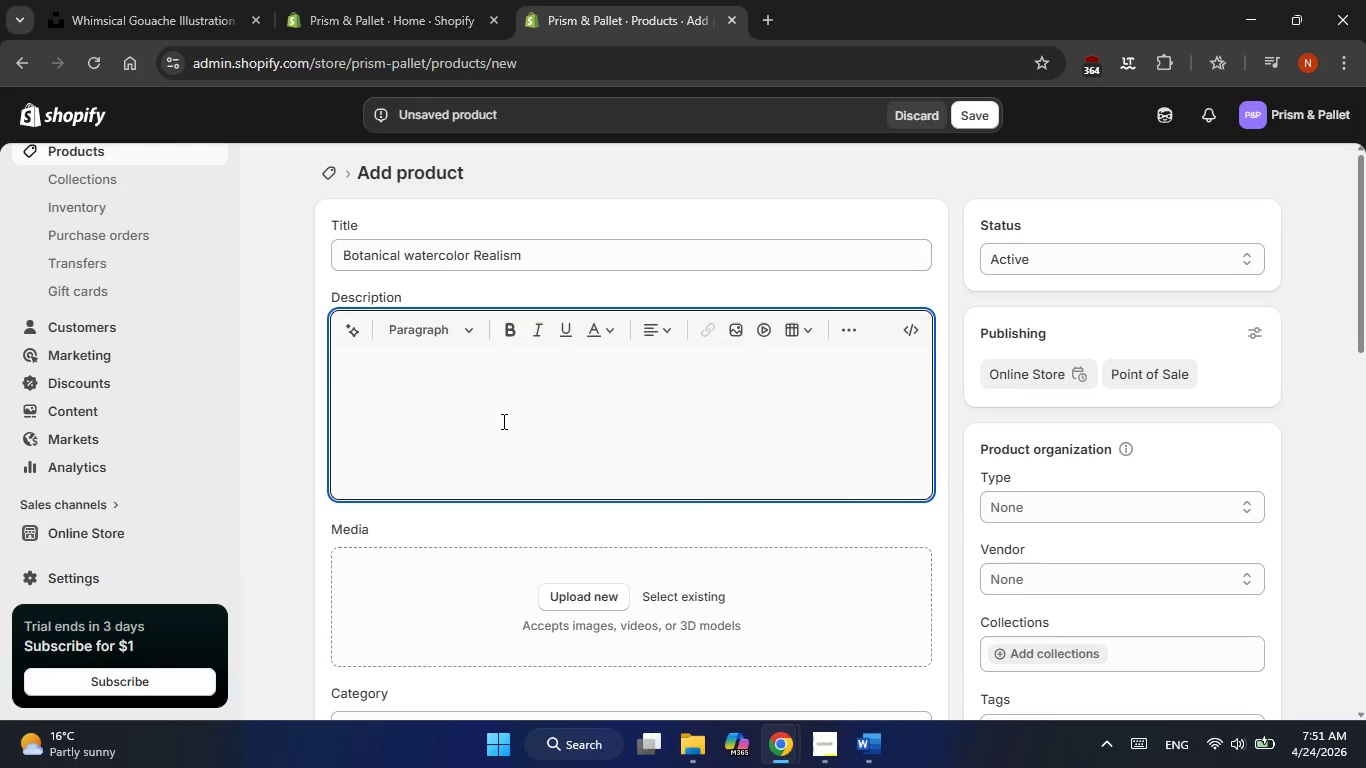 
right_click([502, 421])
 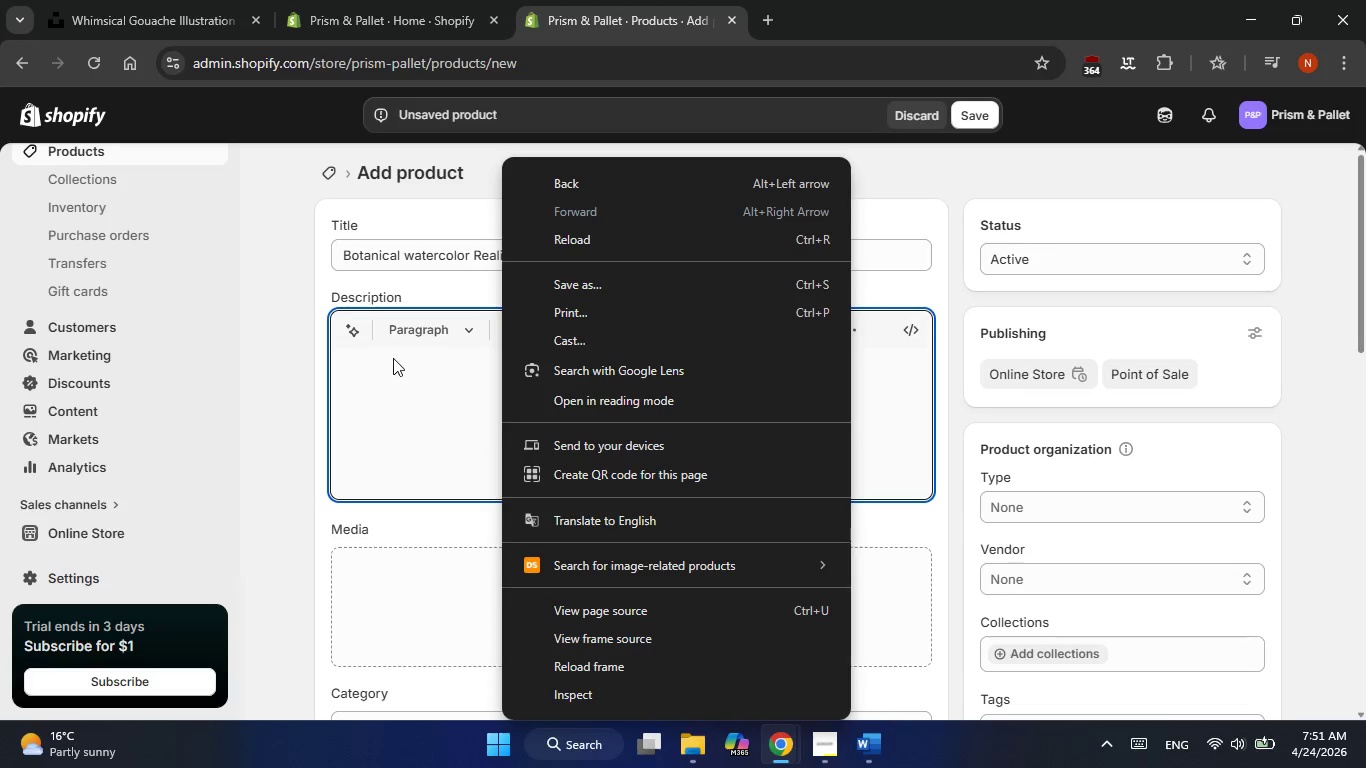 
left_click([393, 358])
 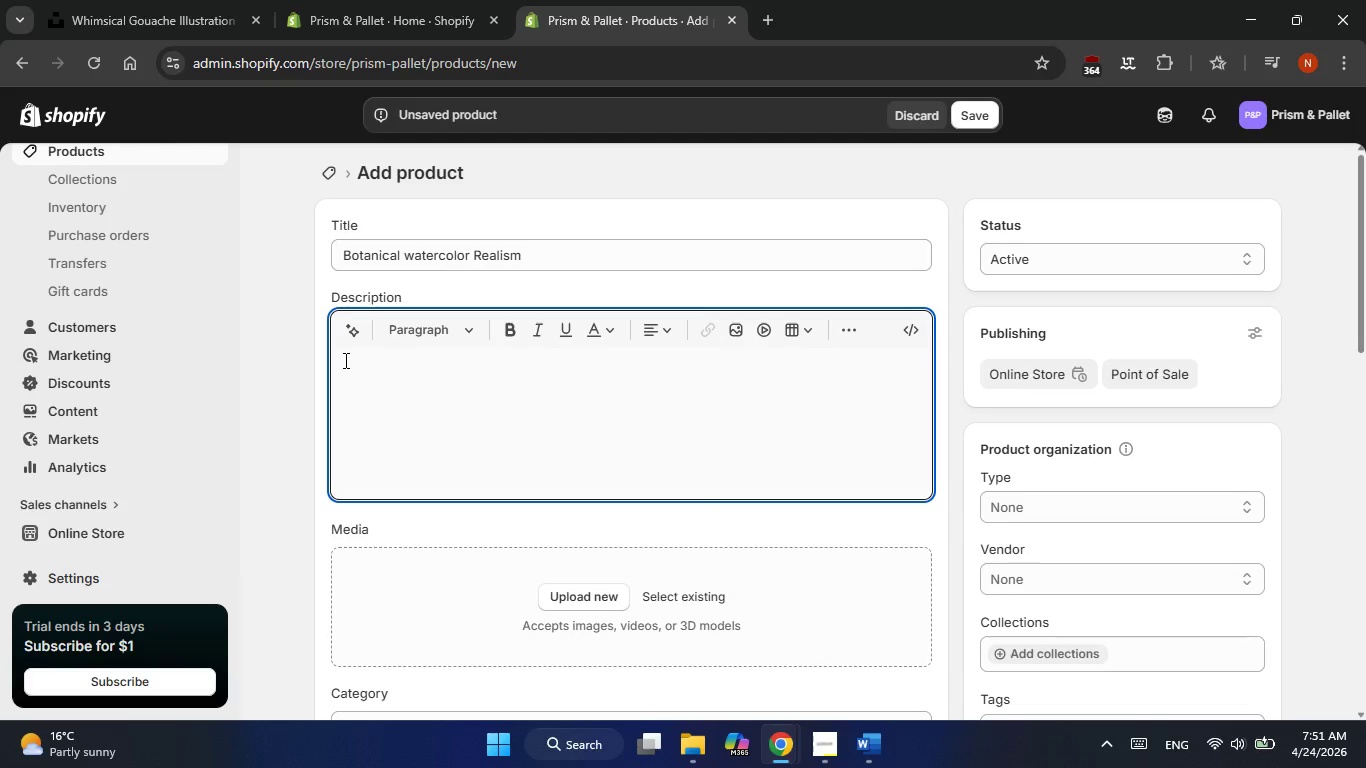 
right_click([344, 360])
 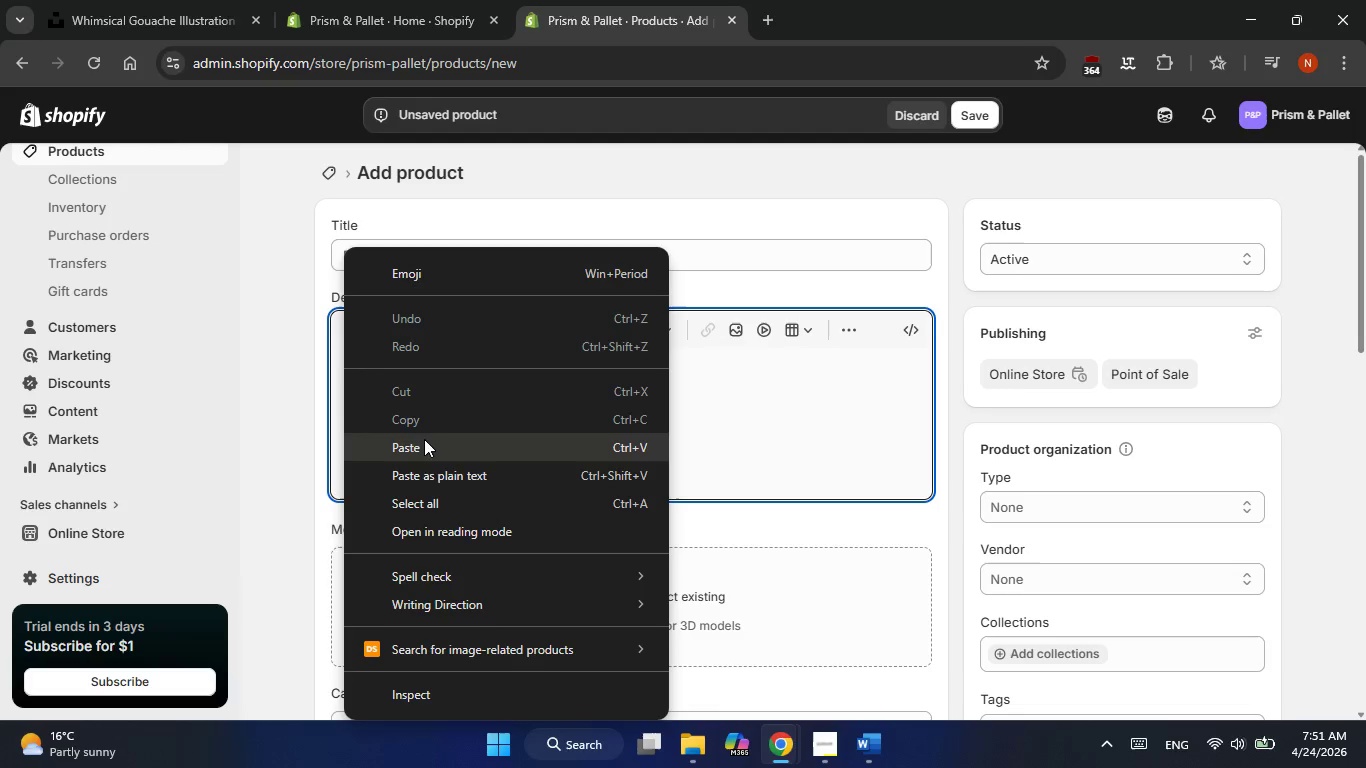 
left_click([418, 468])
 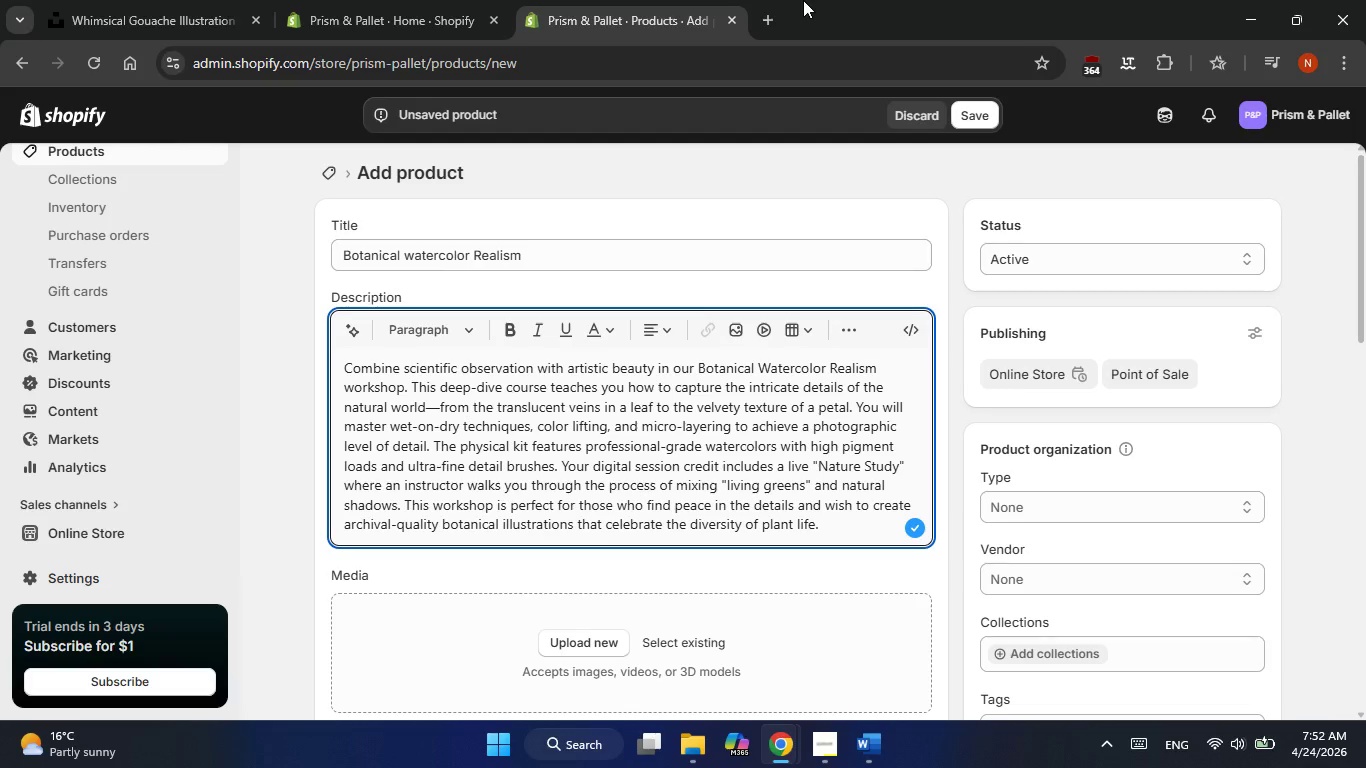 
wait(25.11)
 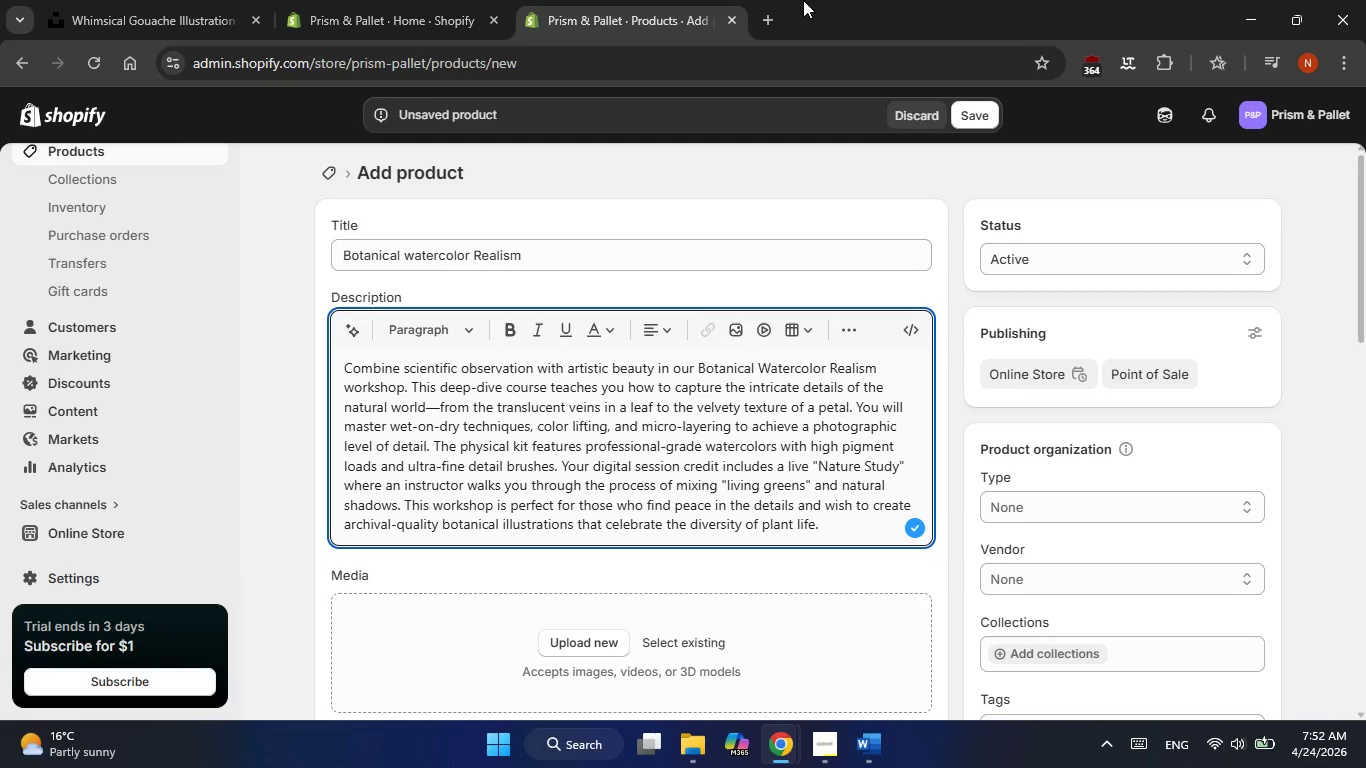 
left_click([665, 641])
 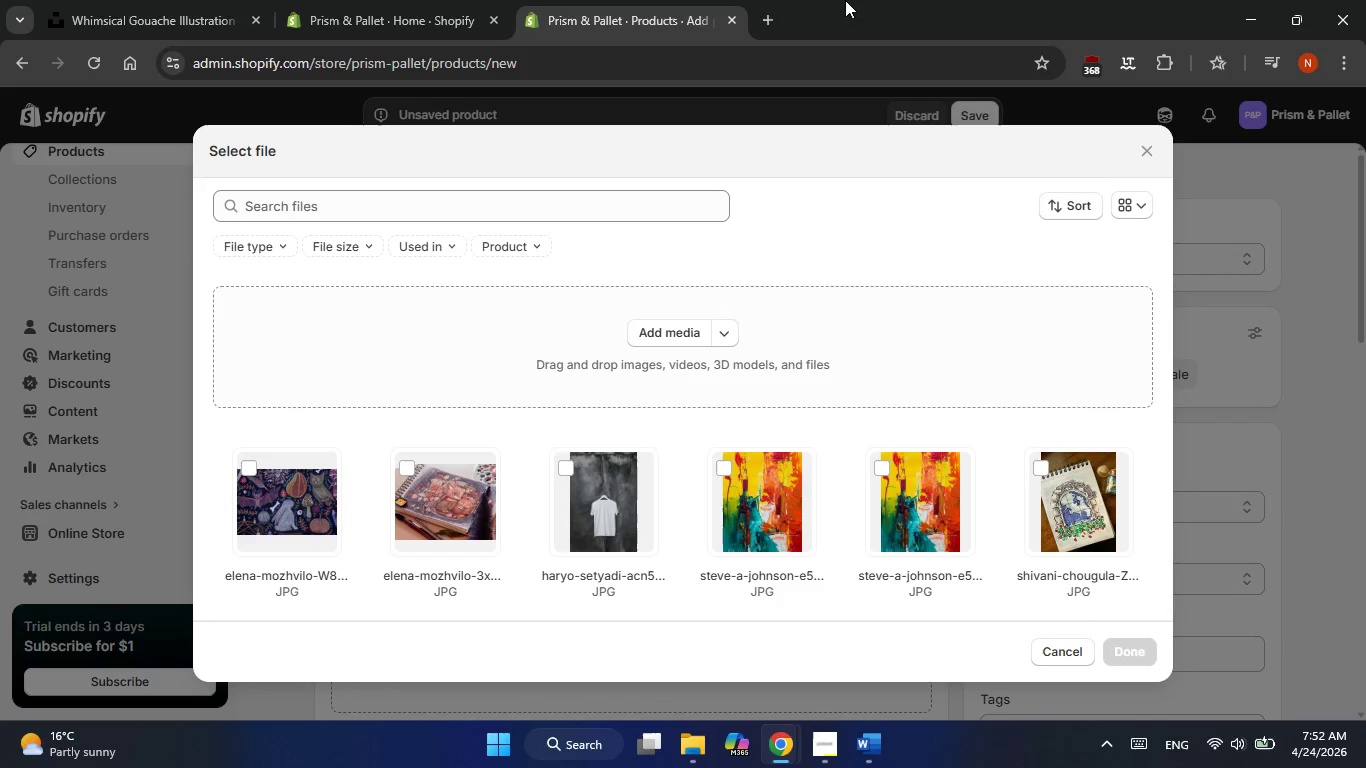 
left_click([766, 9])
 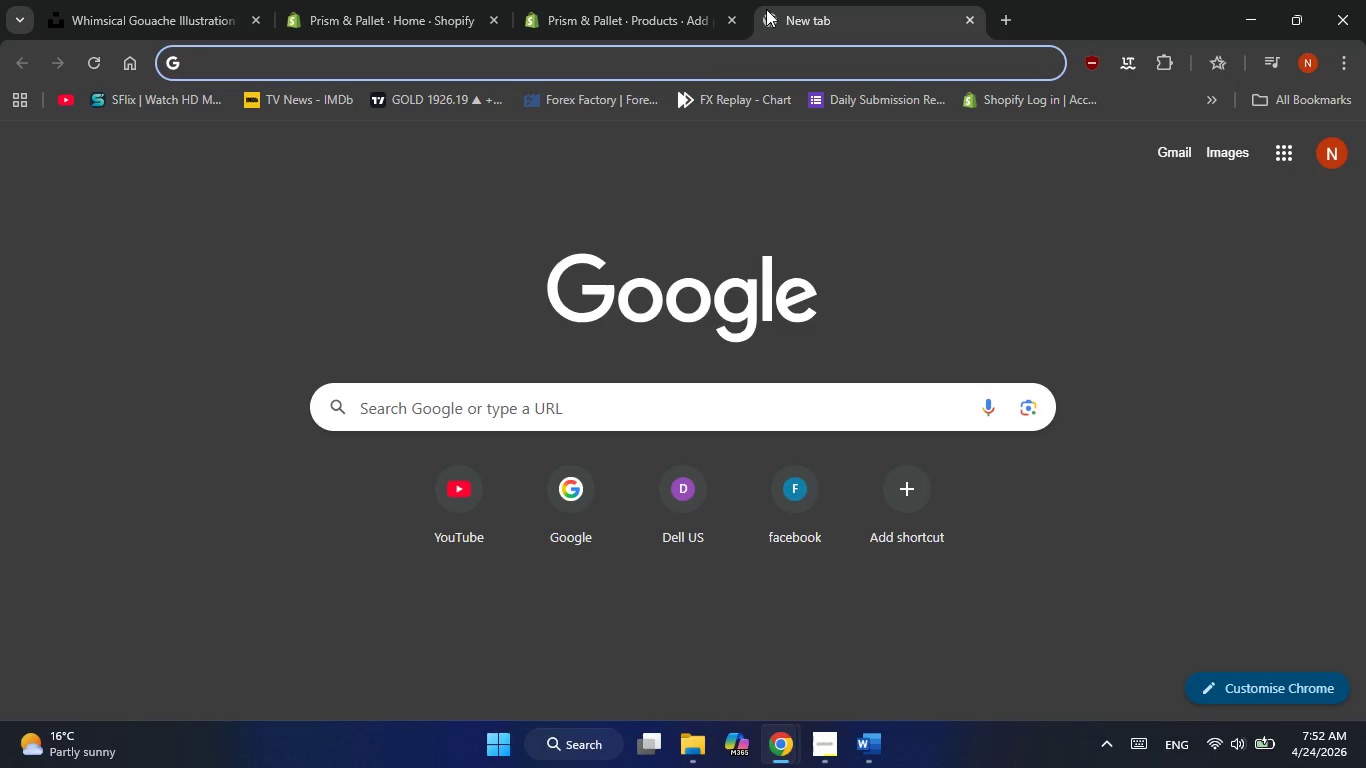 
left_click([194, 24])
 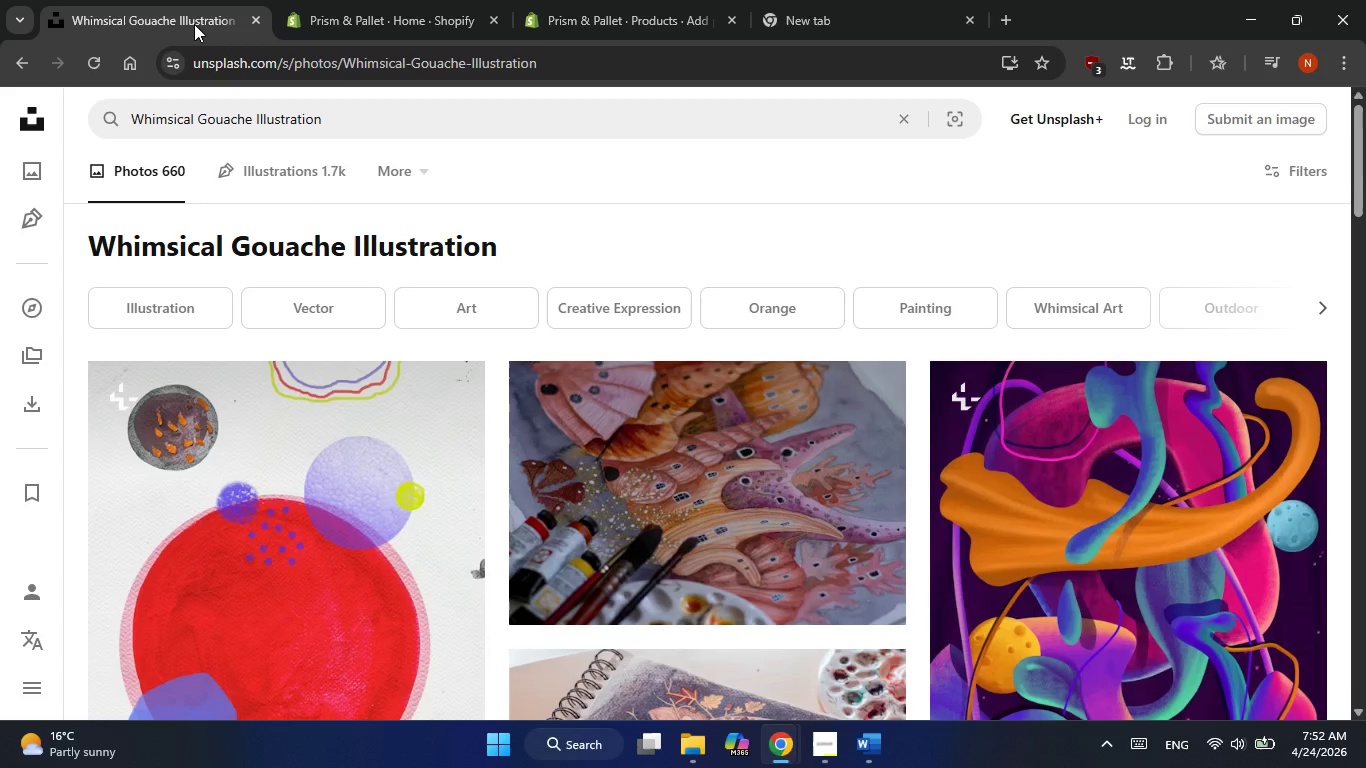 
left_click_drag(start_coordinate=[194, 24], to_coordinate=[766, 0])
 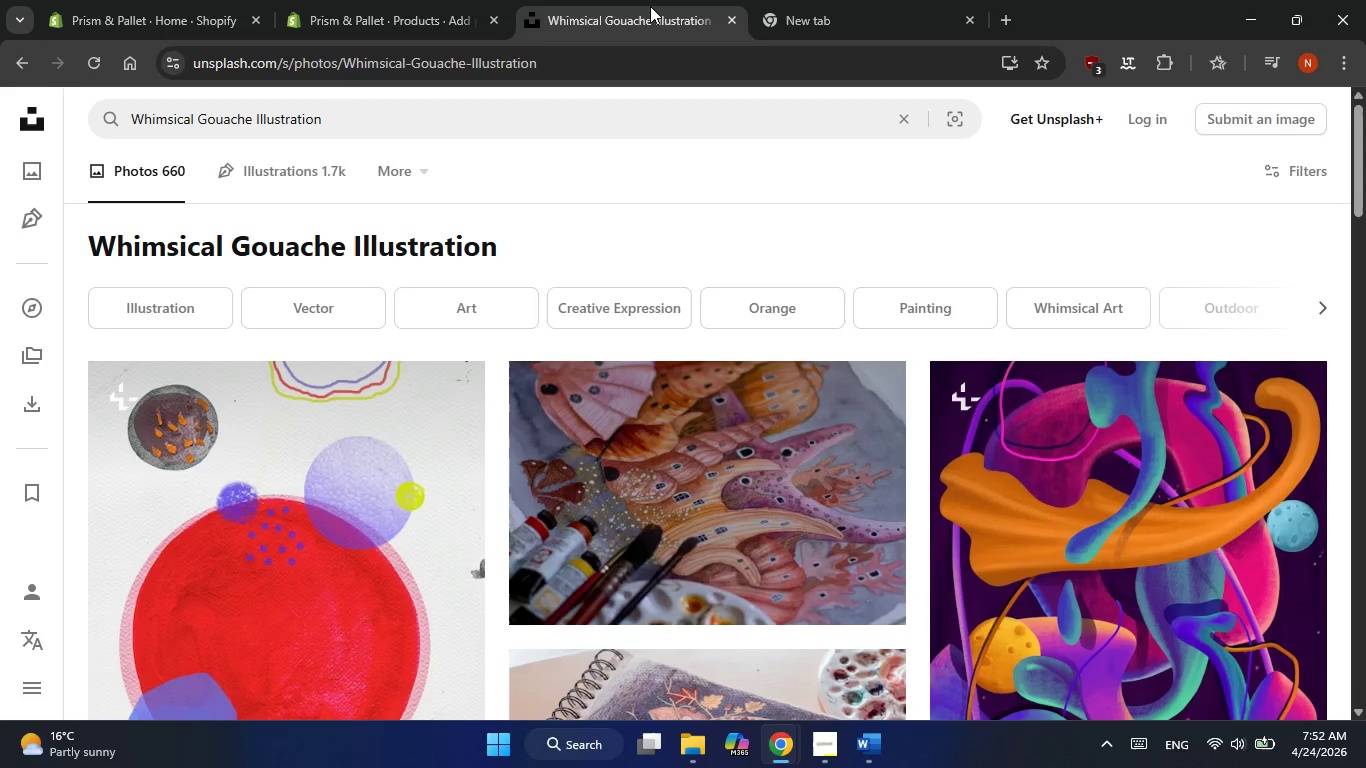 
left_click([650, 6])
 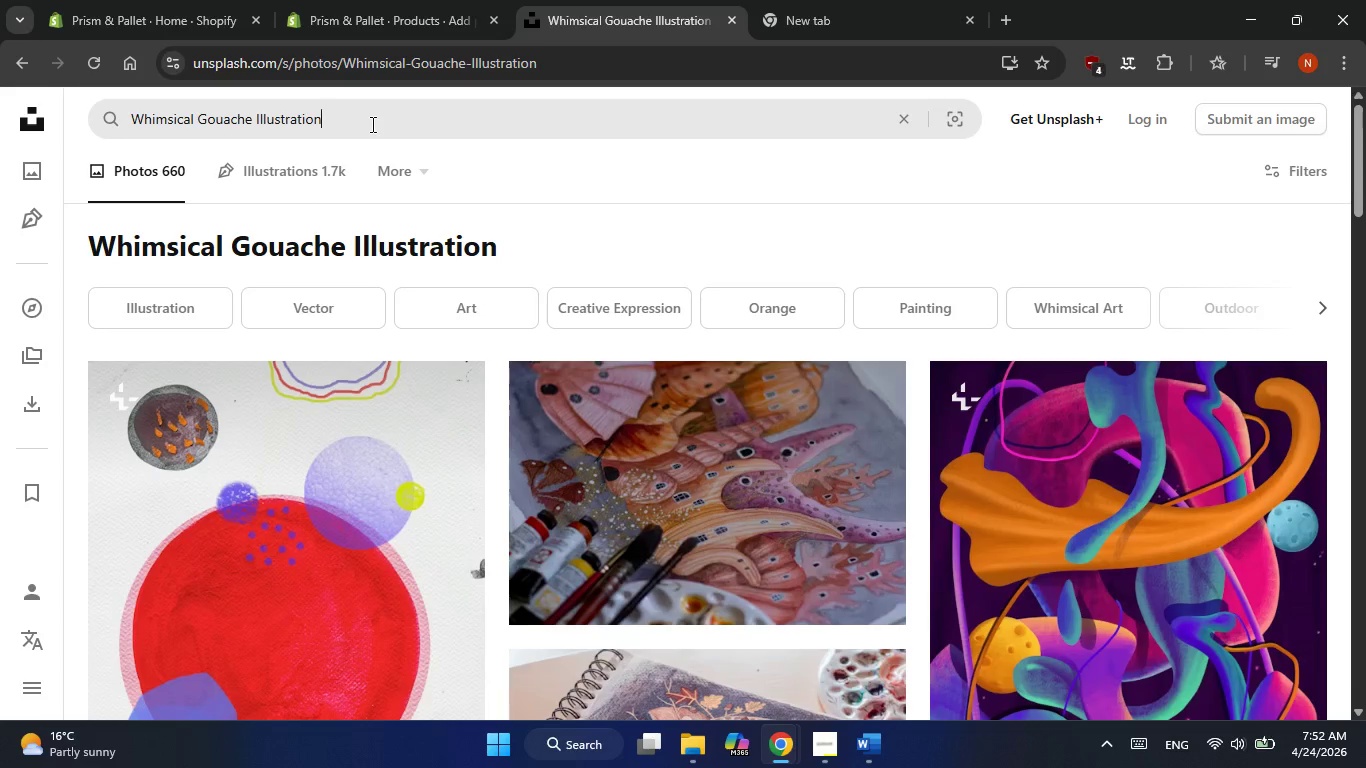 
double_click([371, 124])
 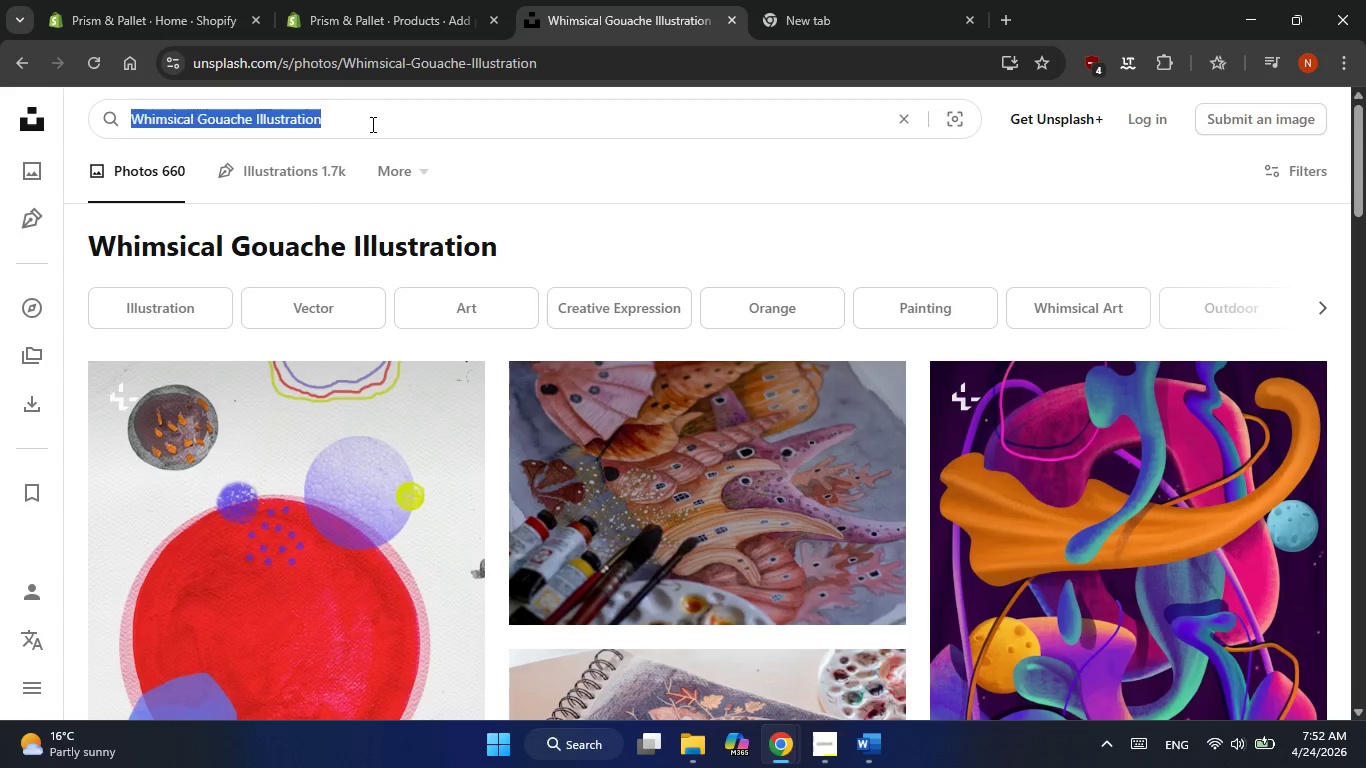 
triple_click([371, 124])
 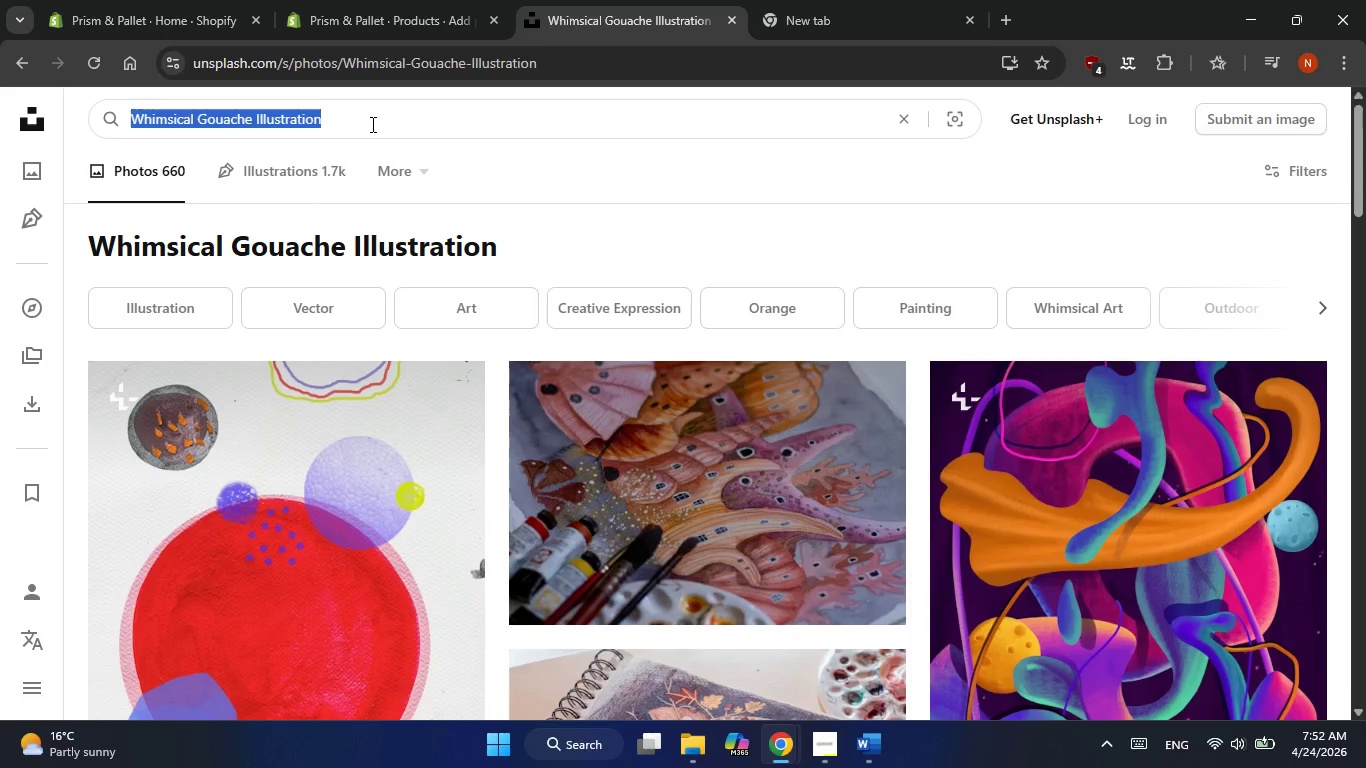 
type(botanical )
 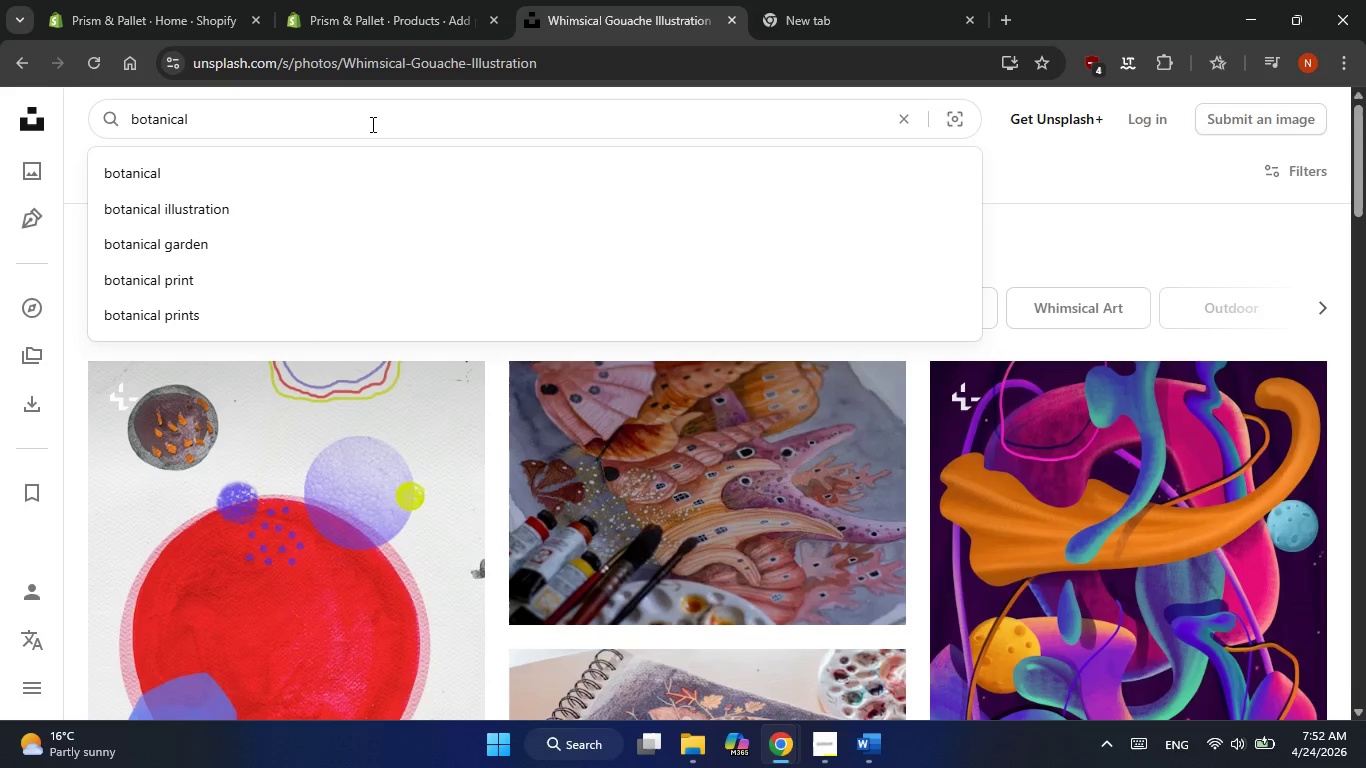 
key(Alt+AltLeft)
 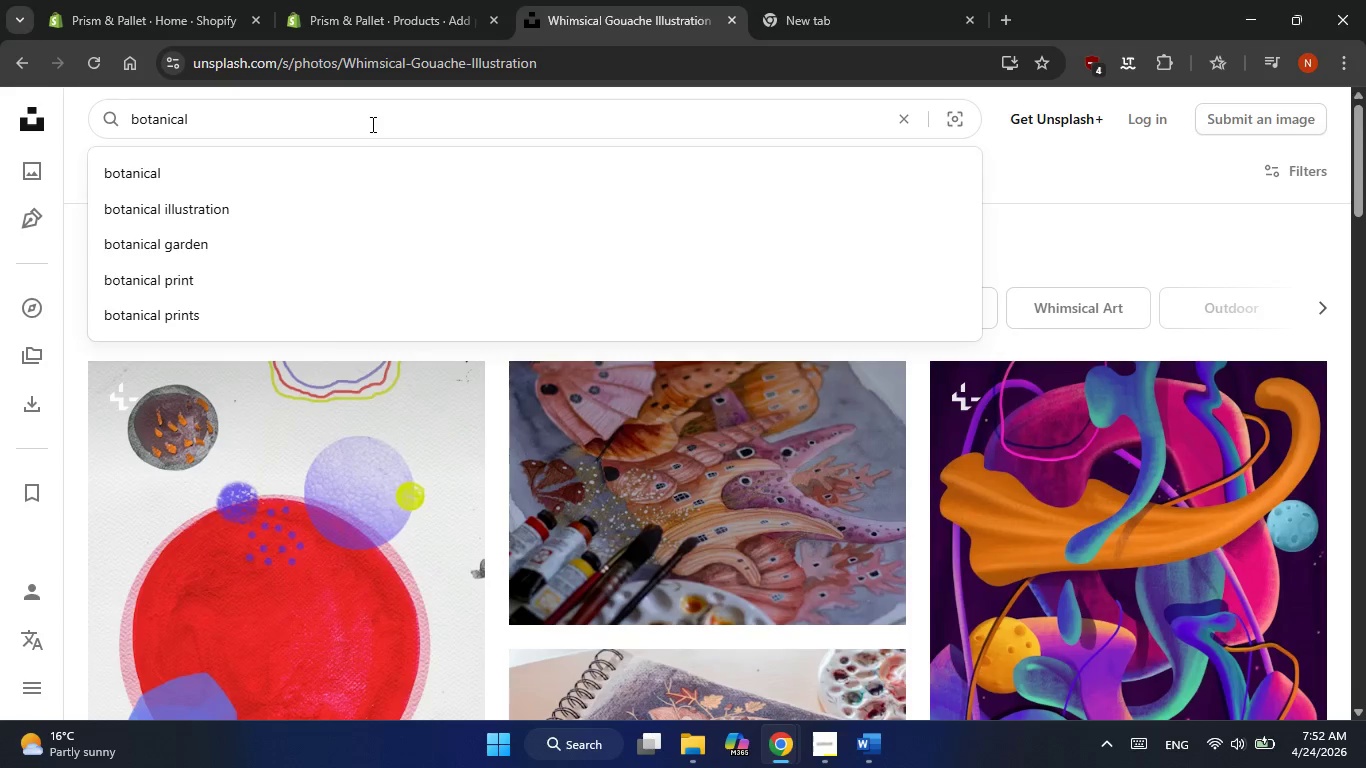 
key(Alt+Tab)
 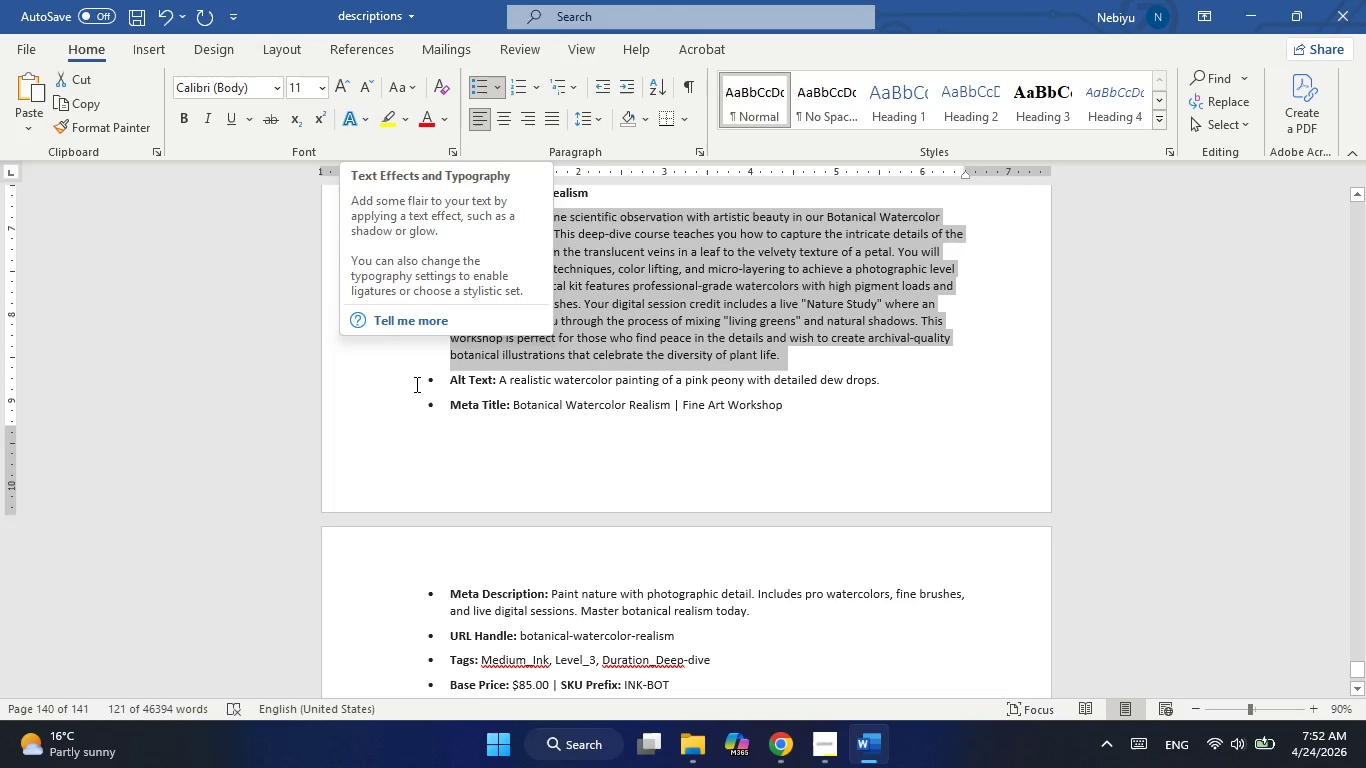 
key(Alt+AltLeft)
 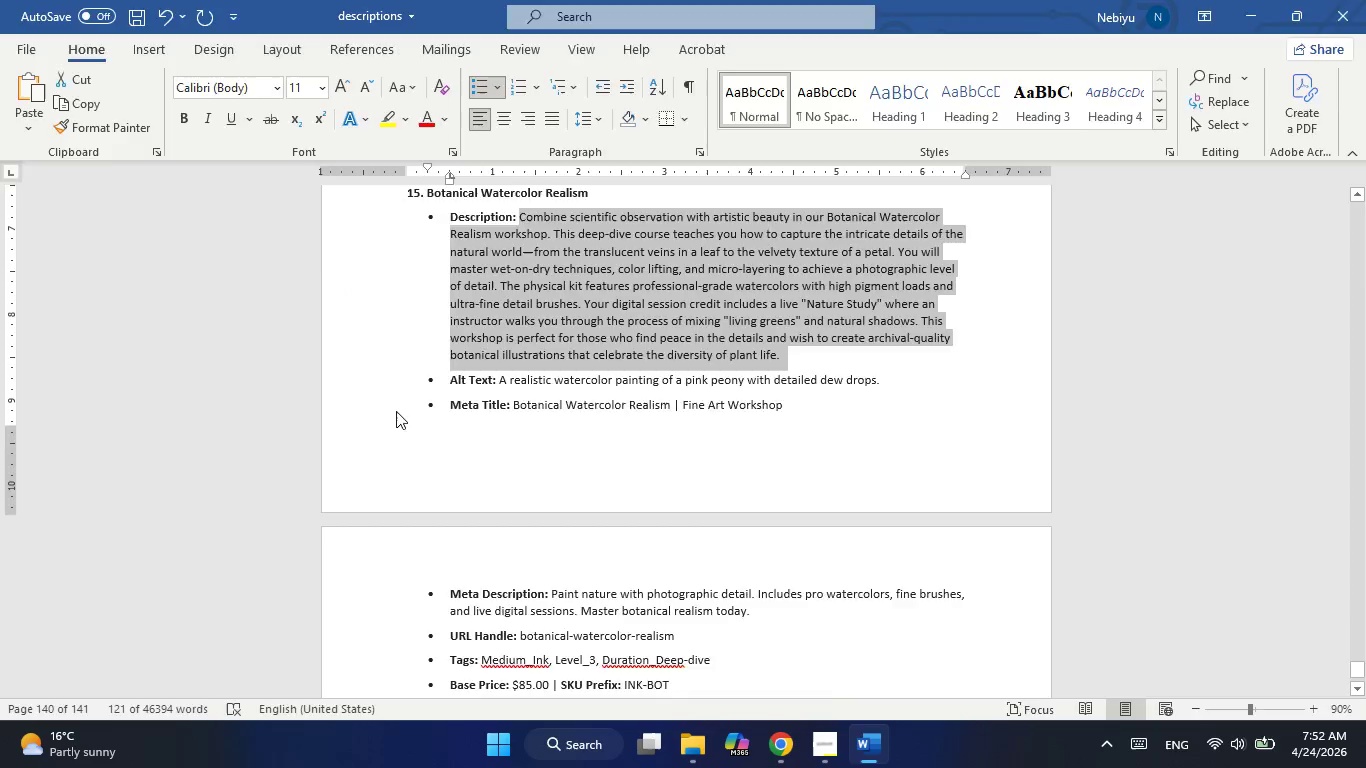 
key(Tab)
type(watercolor )
 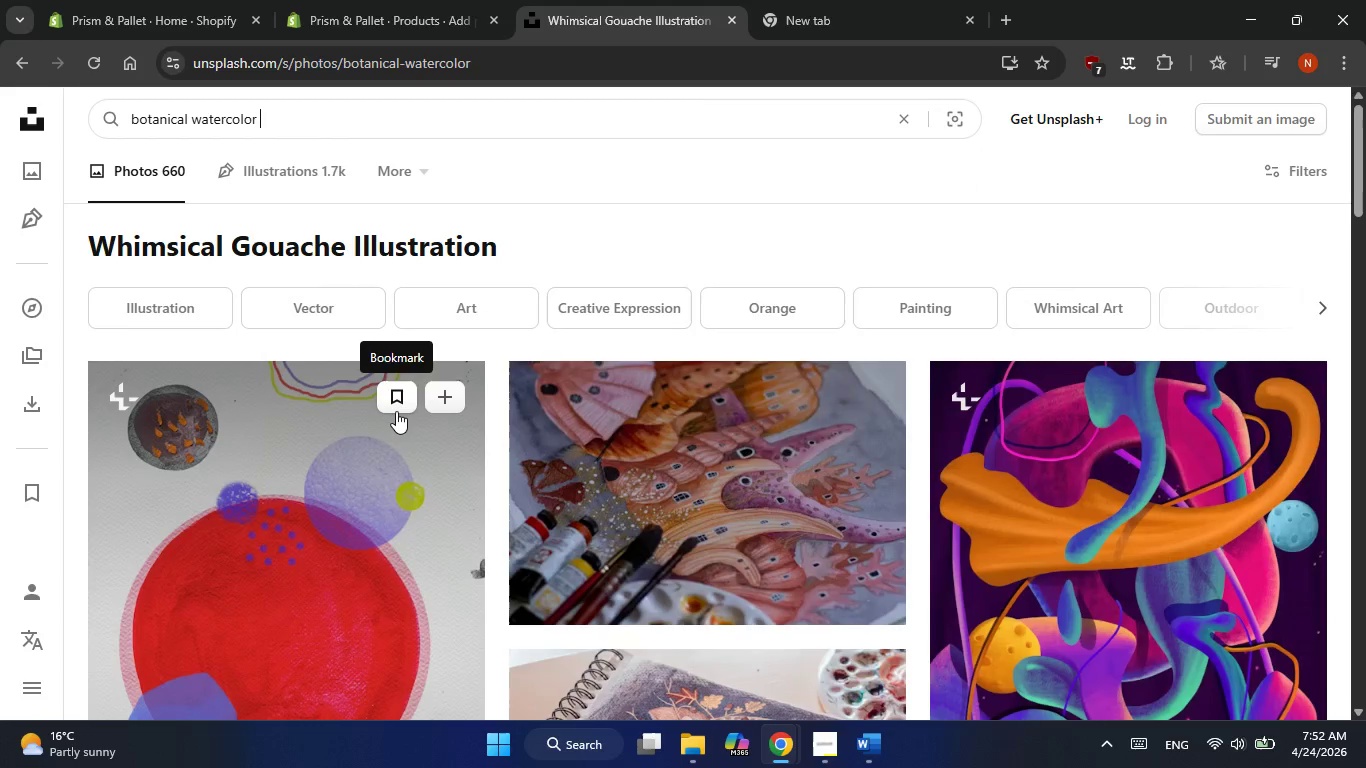 
key(Enter)
 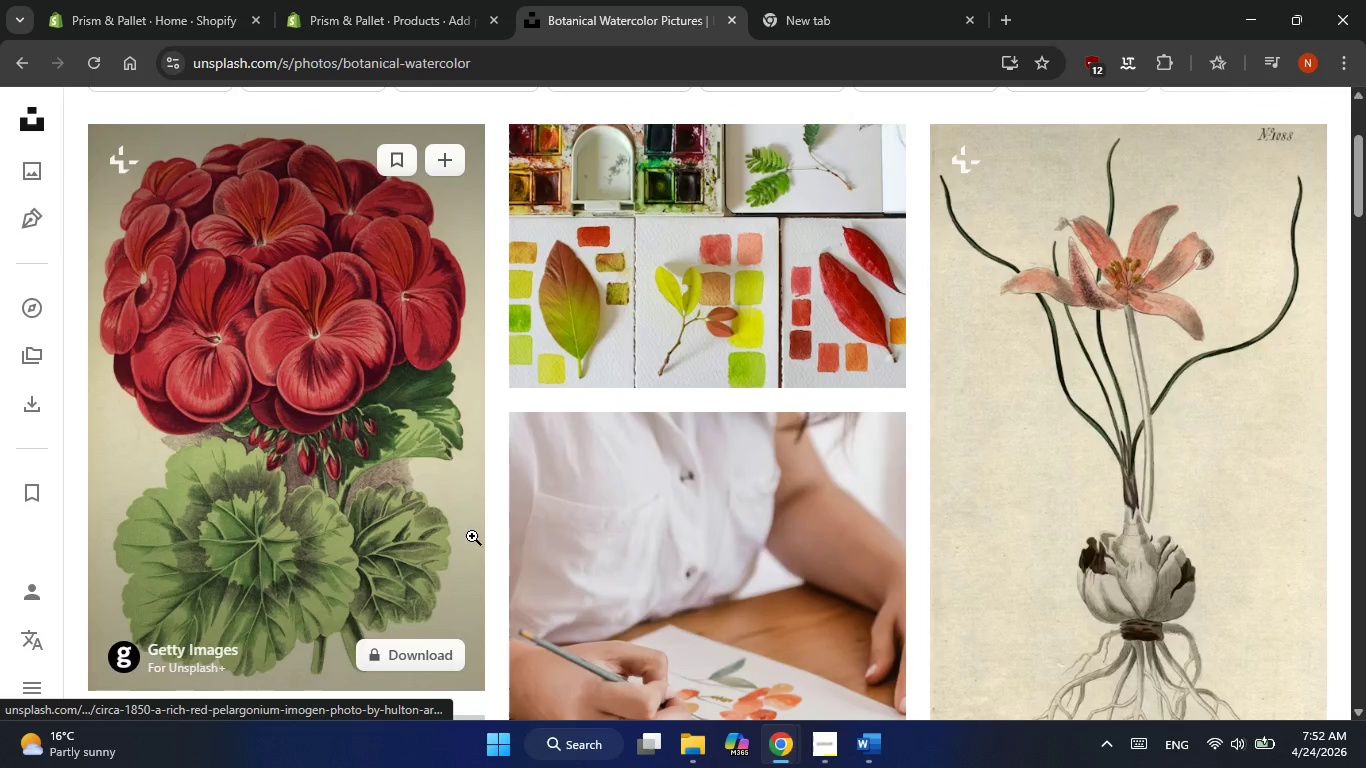 
wait(5.65)
 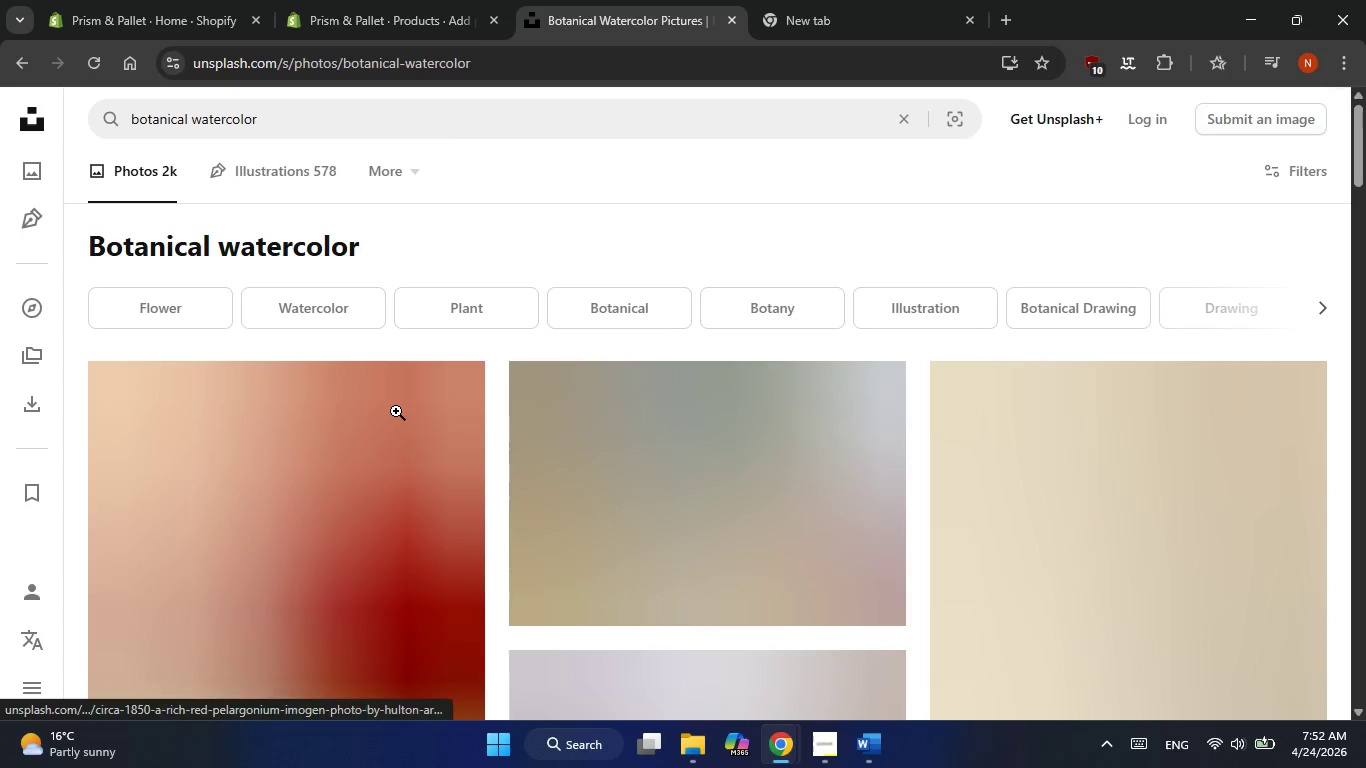 
mouse_move([872, 584])
 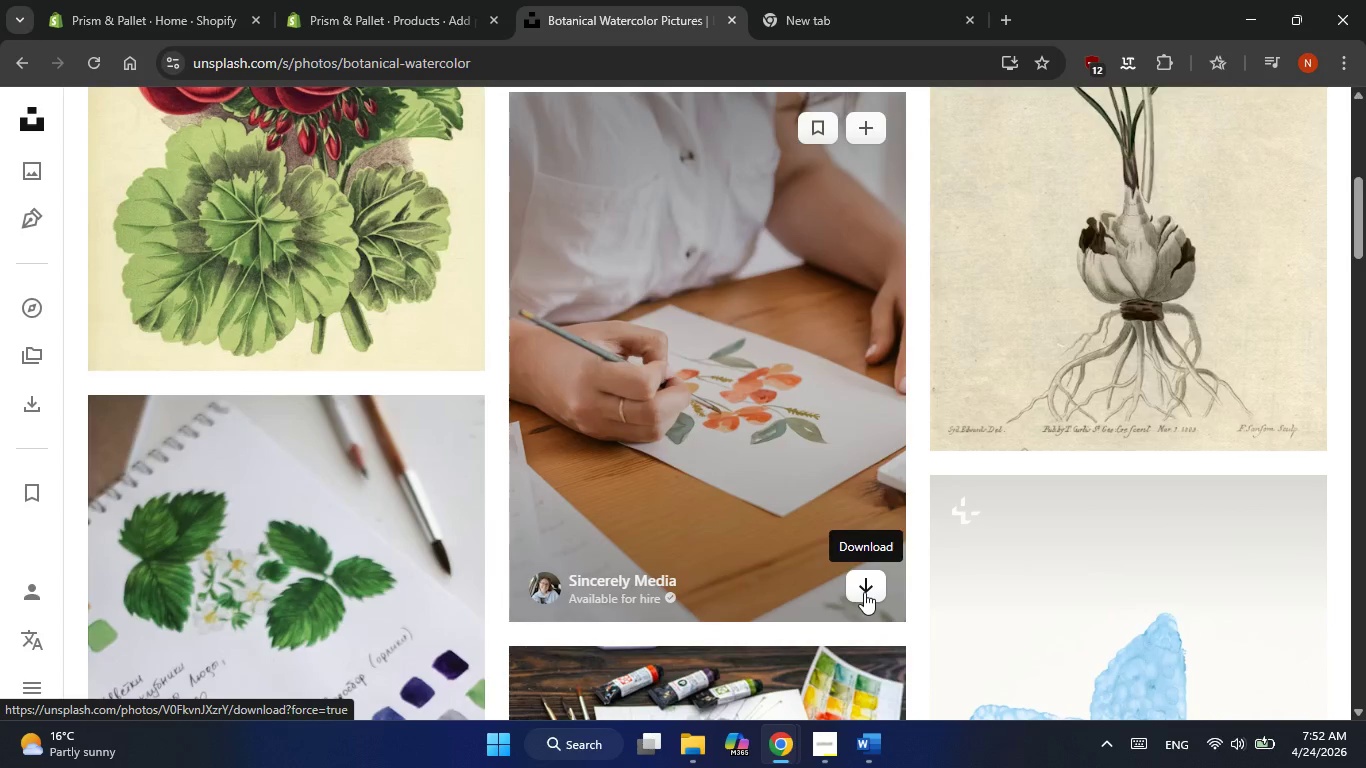 
left_click([864, 592])
 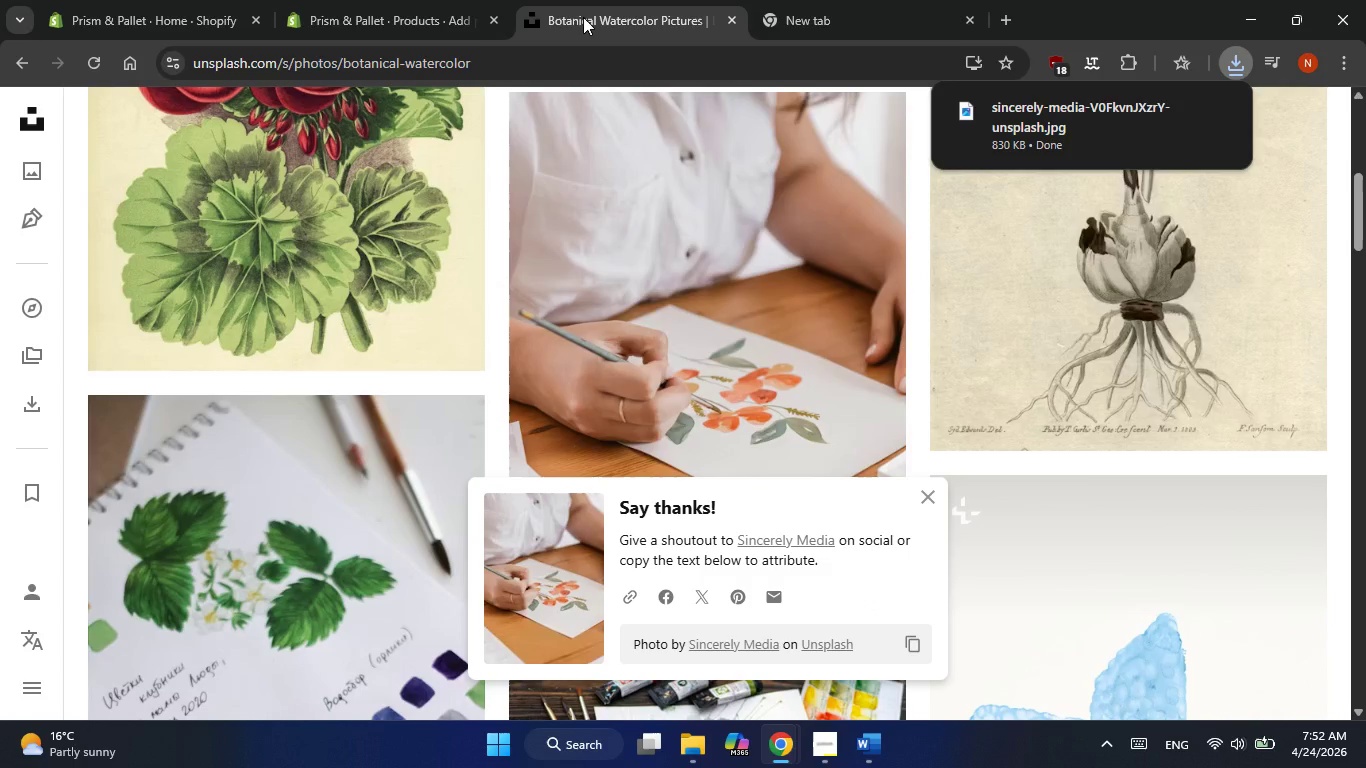 
wait(5.14)
 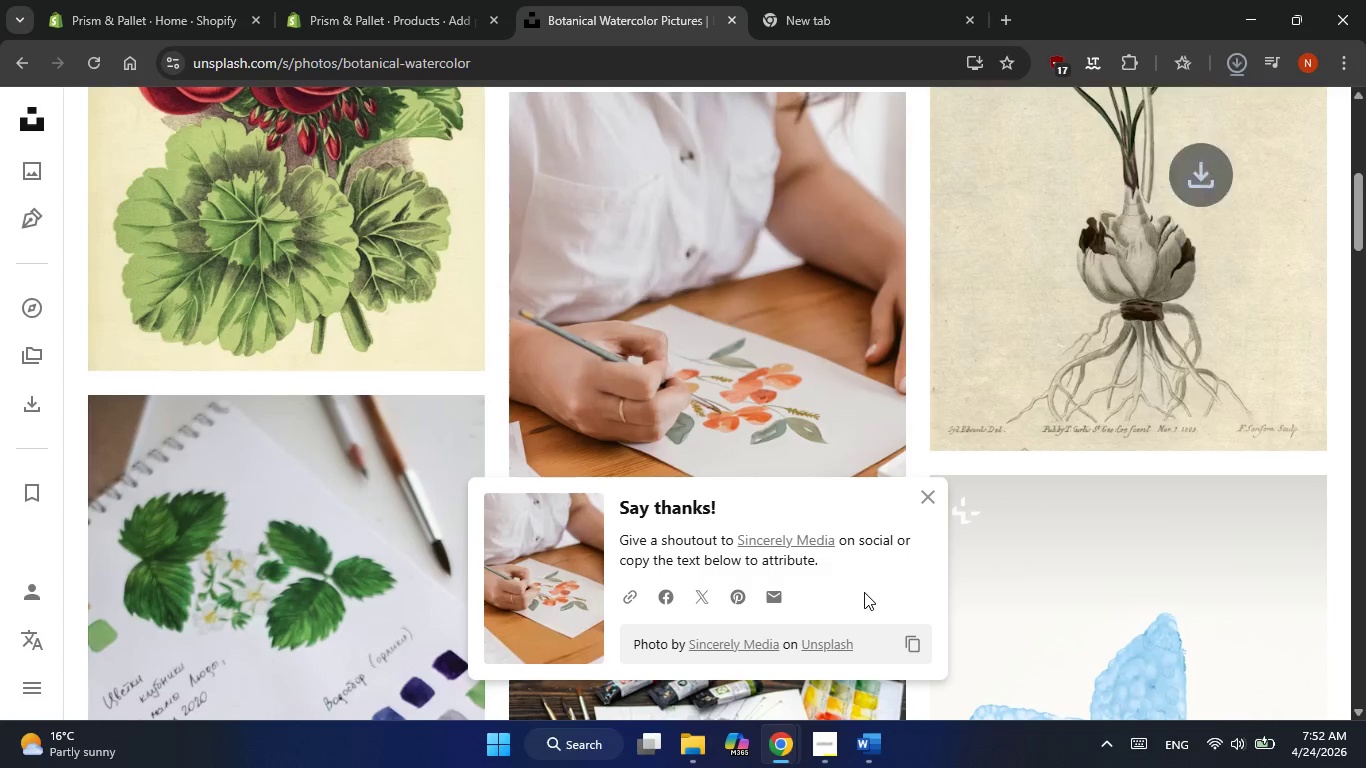 
left_click([397, 4])
 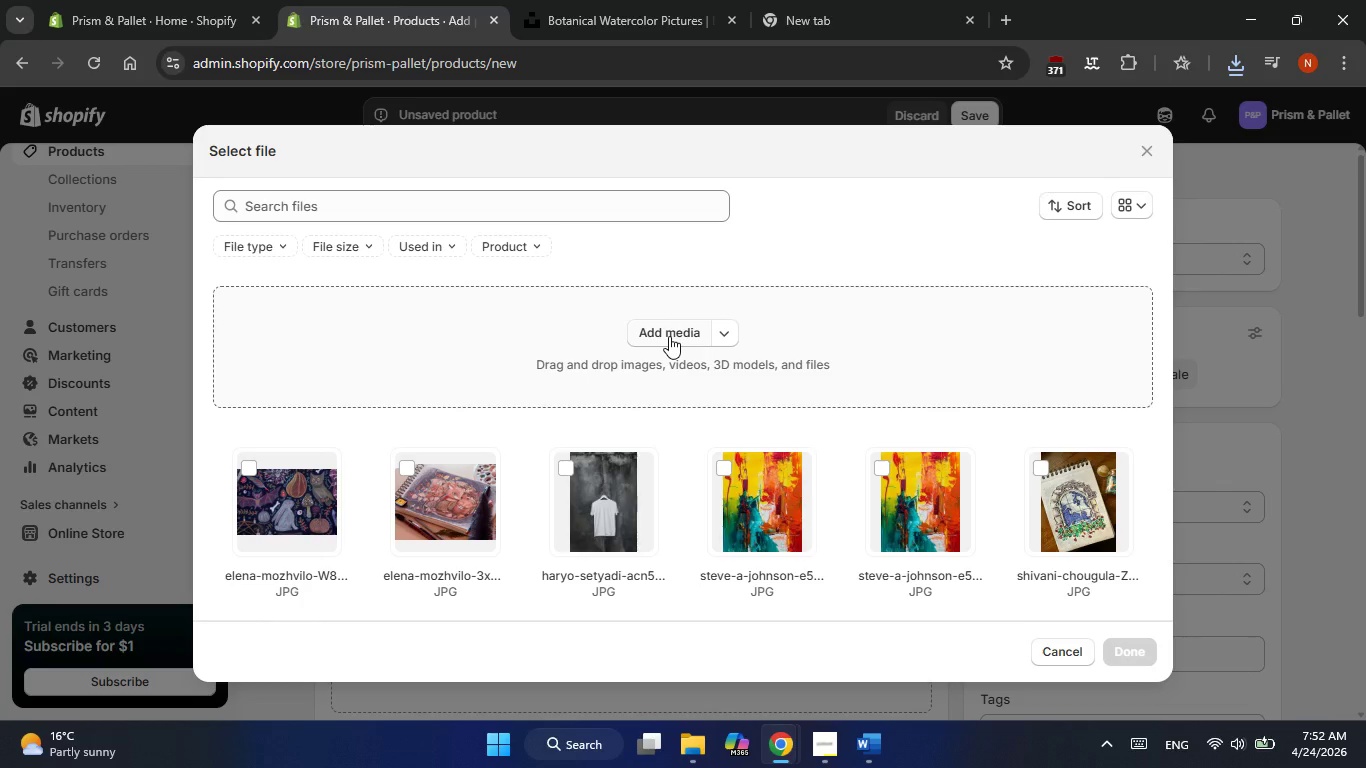 
left_click([669, 336])
 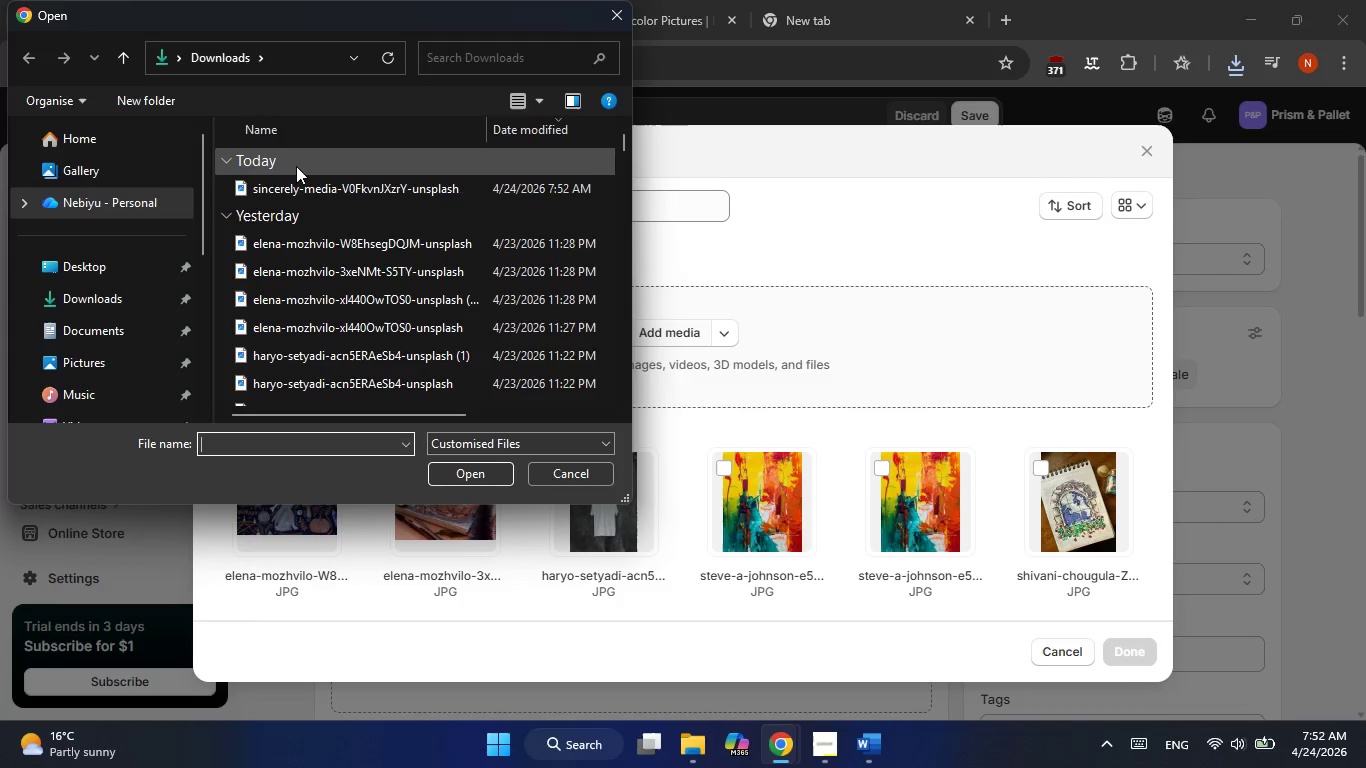 
double_click([289, 182])
 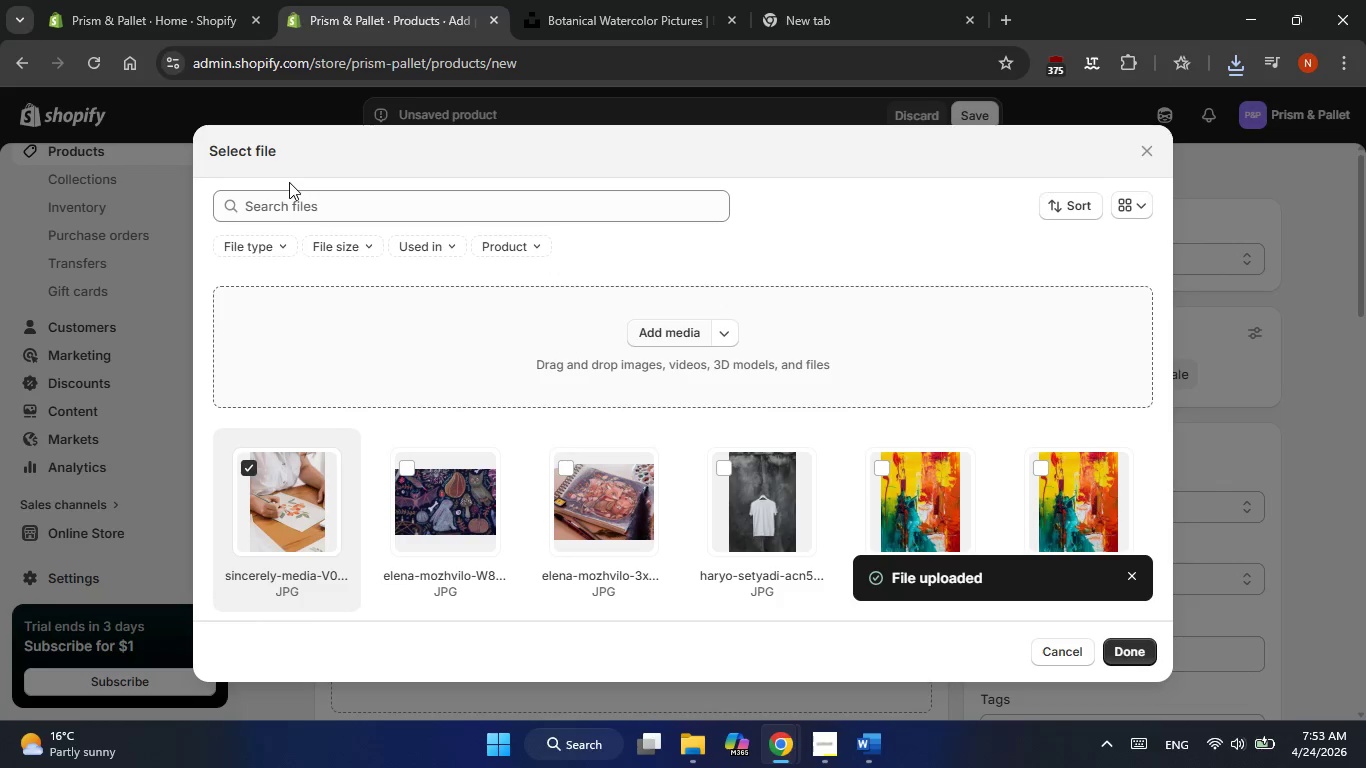 
wait(36.17)
 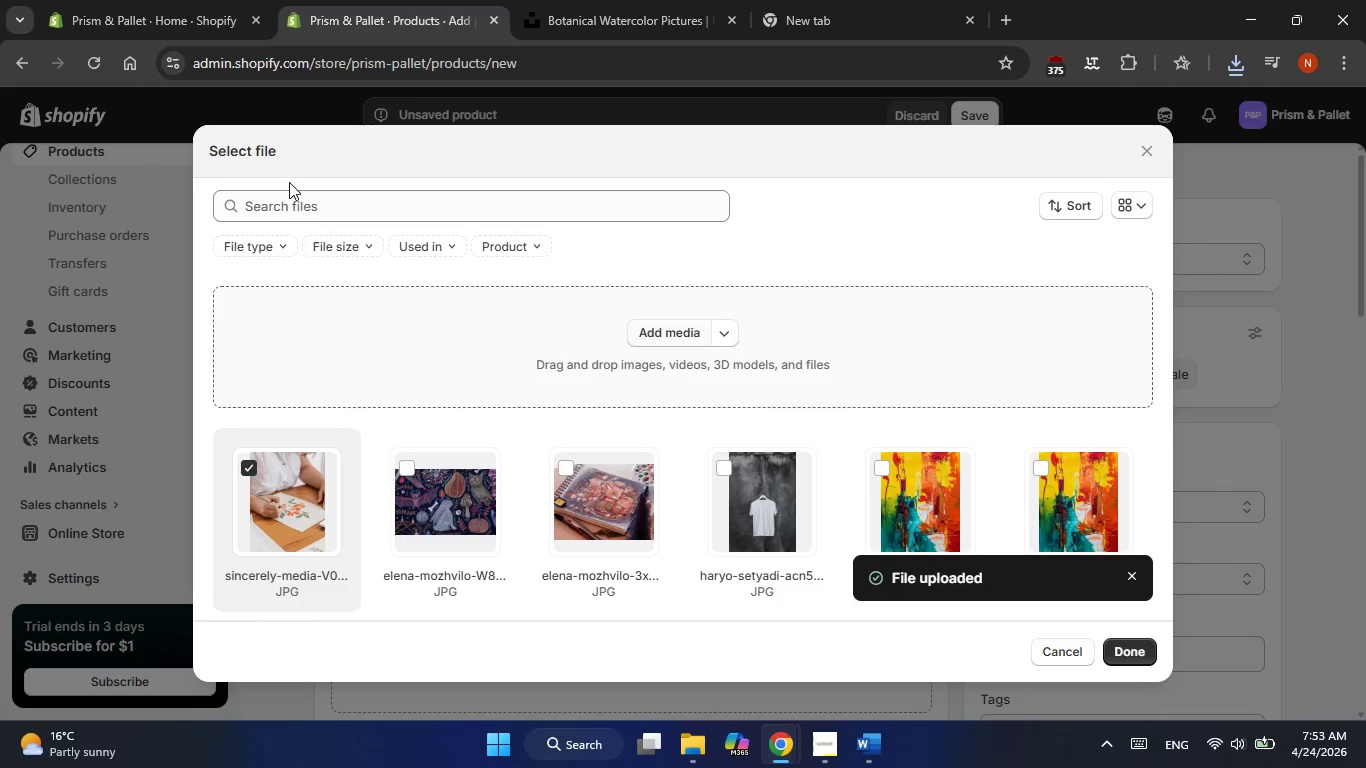 
left_click([1128, 644])
 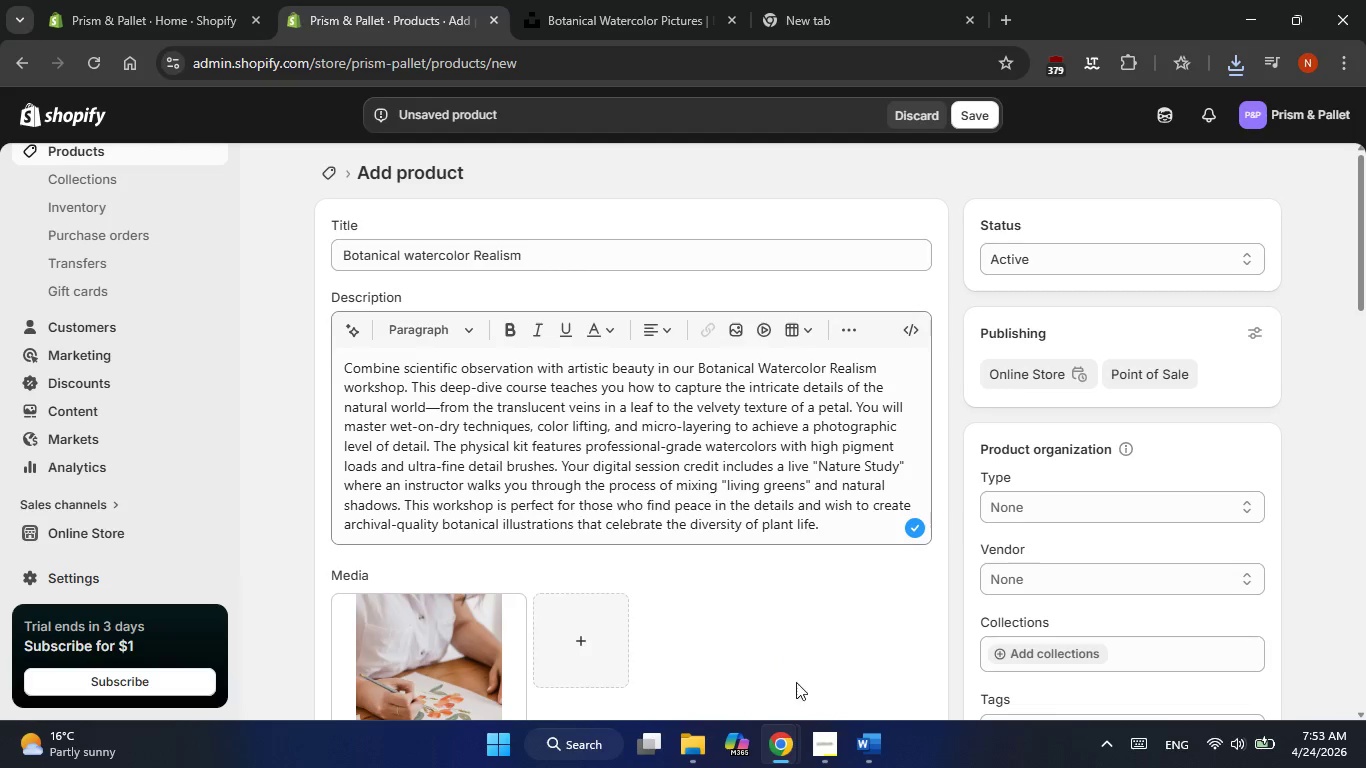 
mouse_move([857, 741])
 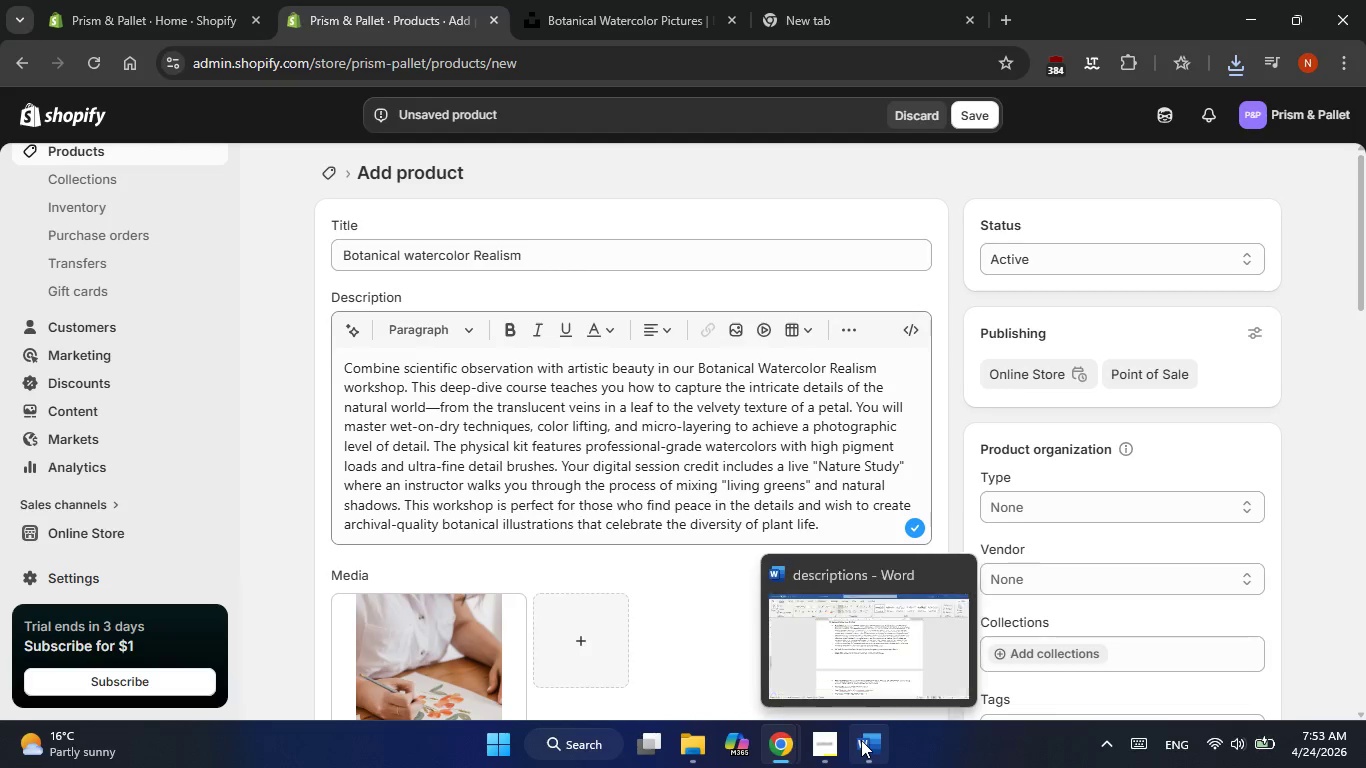 
left_click([861, 740])
 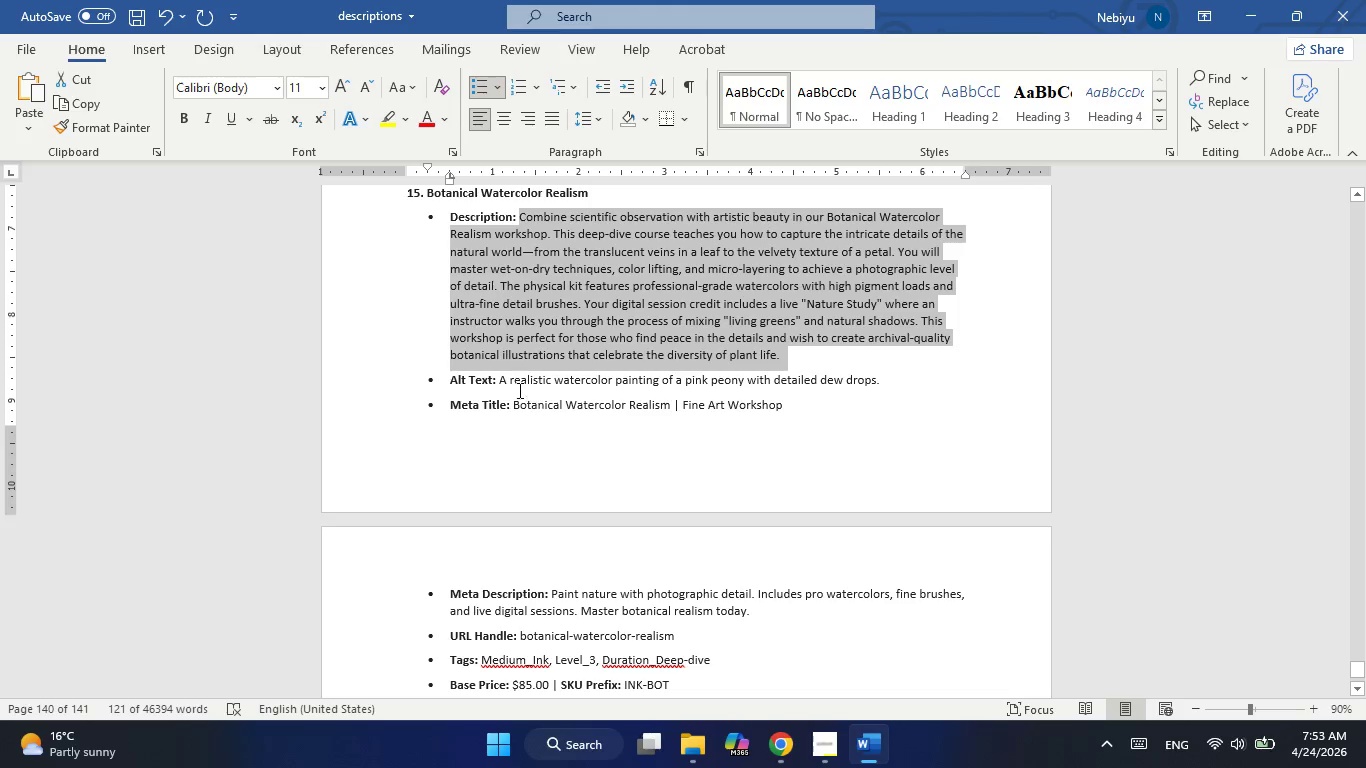 
left_click_drag(start_coordinate=[499, 381], to_coordinate=[879, 378])
 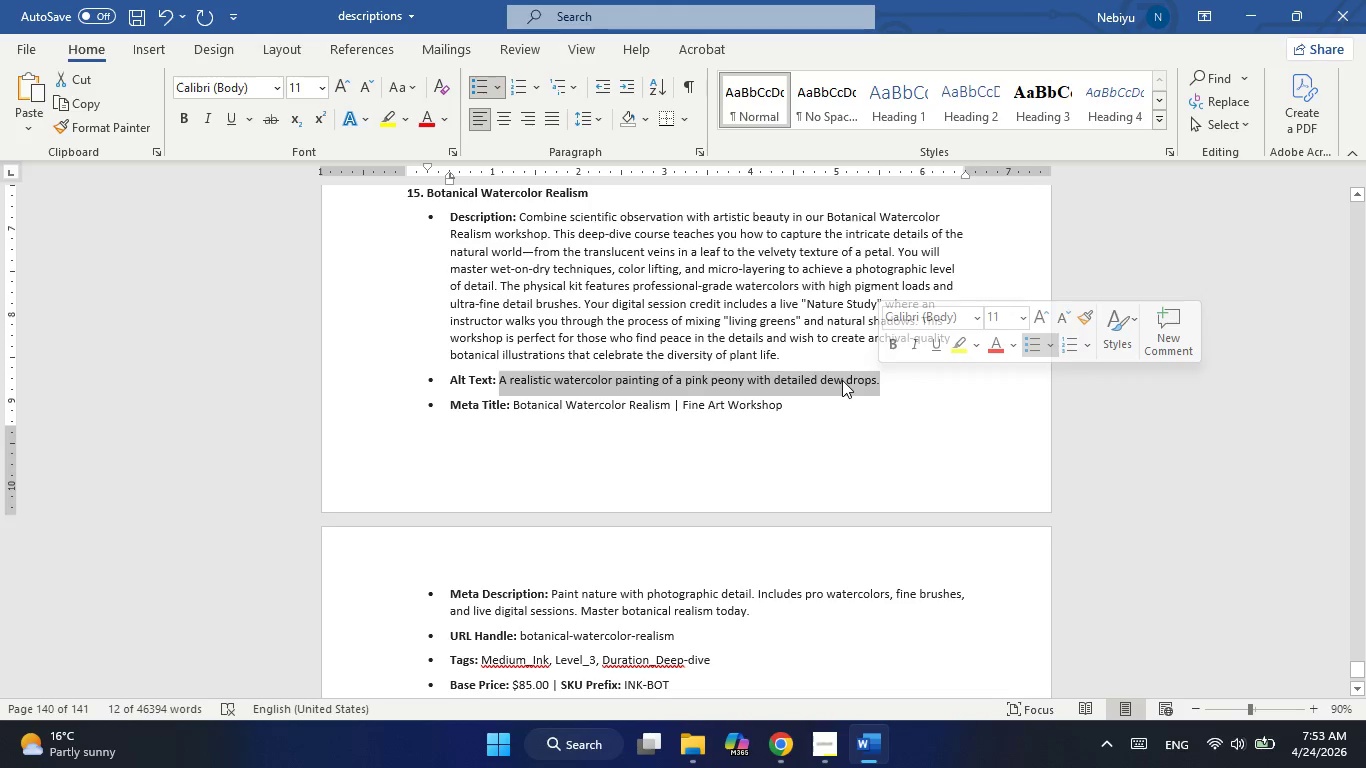 
right_click([842, 380])
 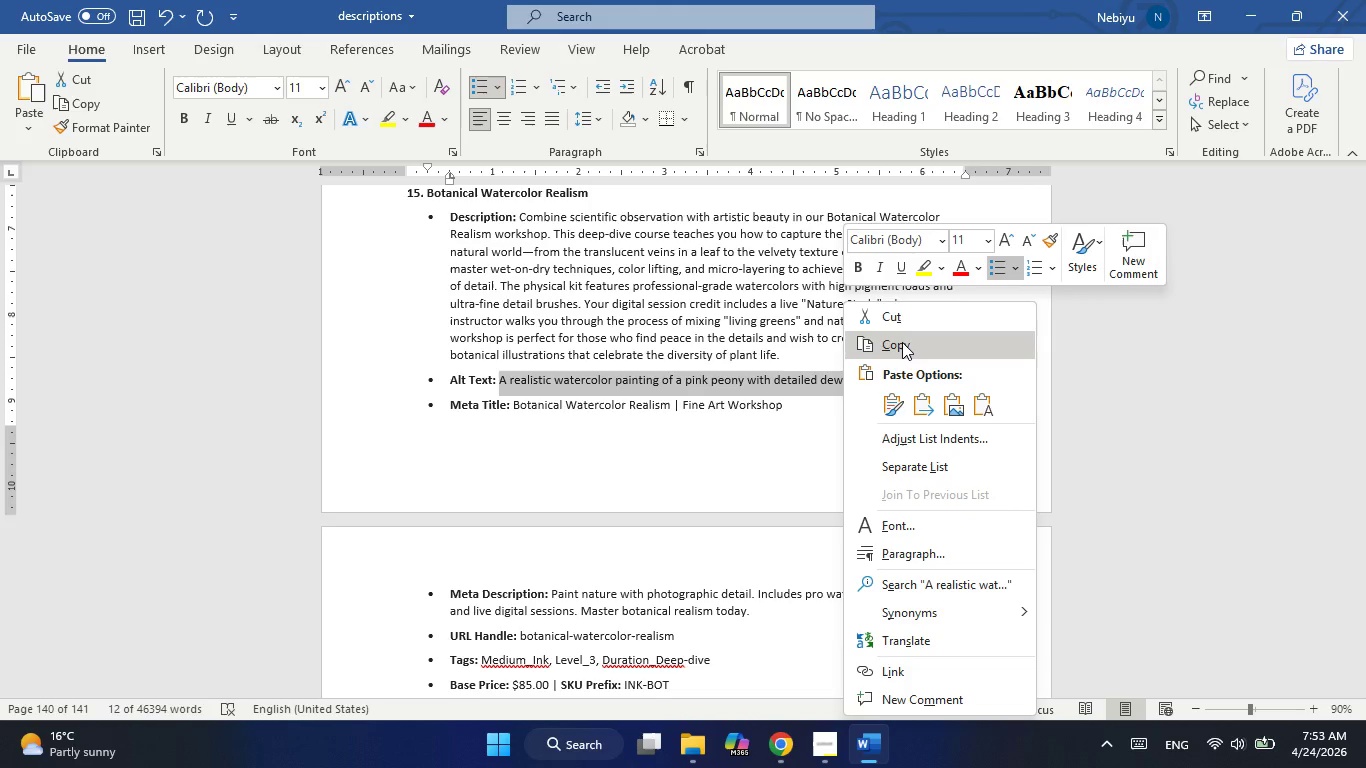 
left_click([902, 342])
 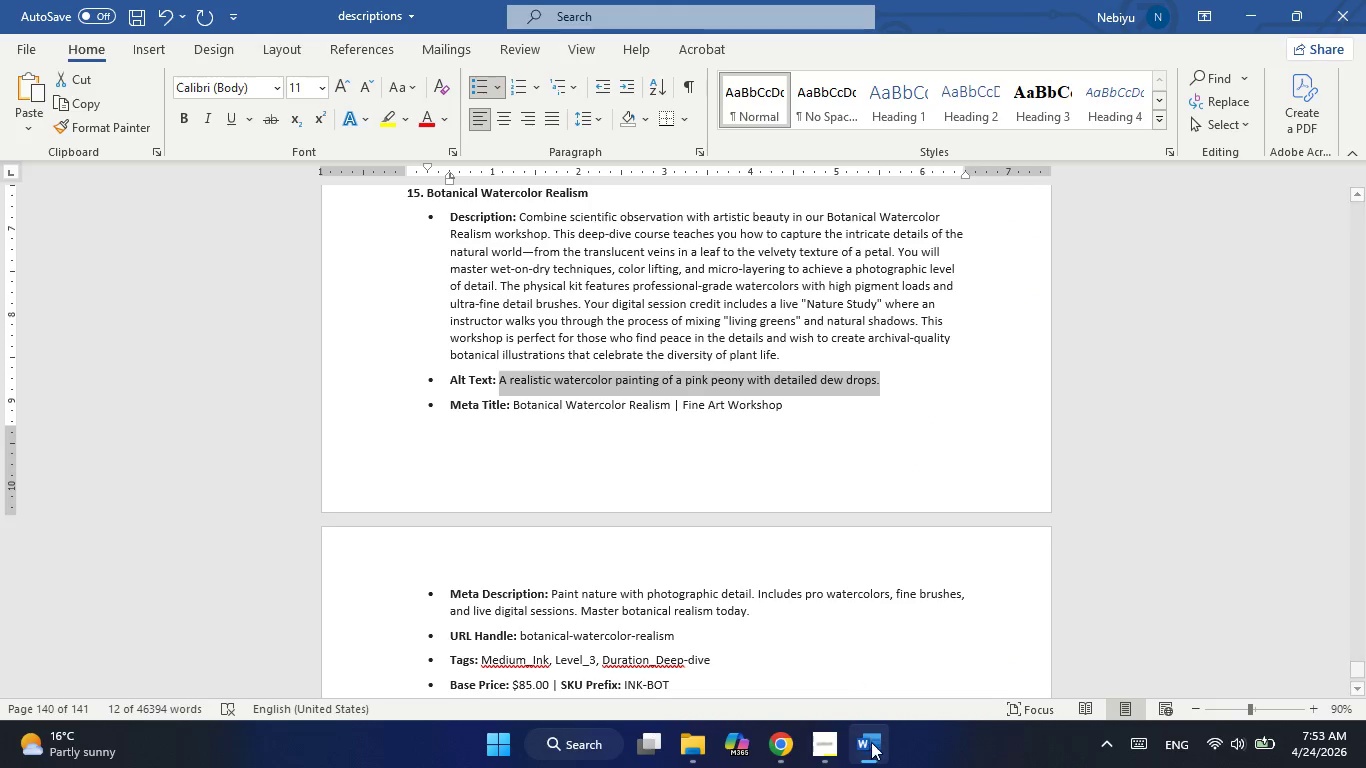 
left_click([874, 750])
 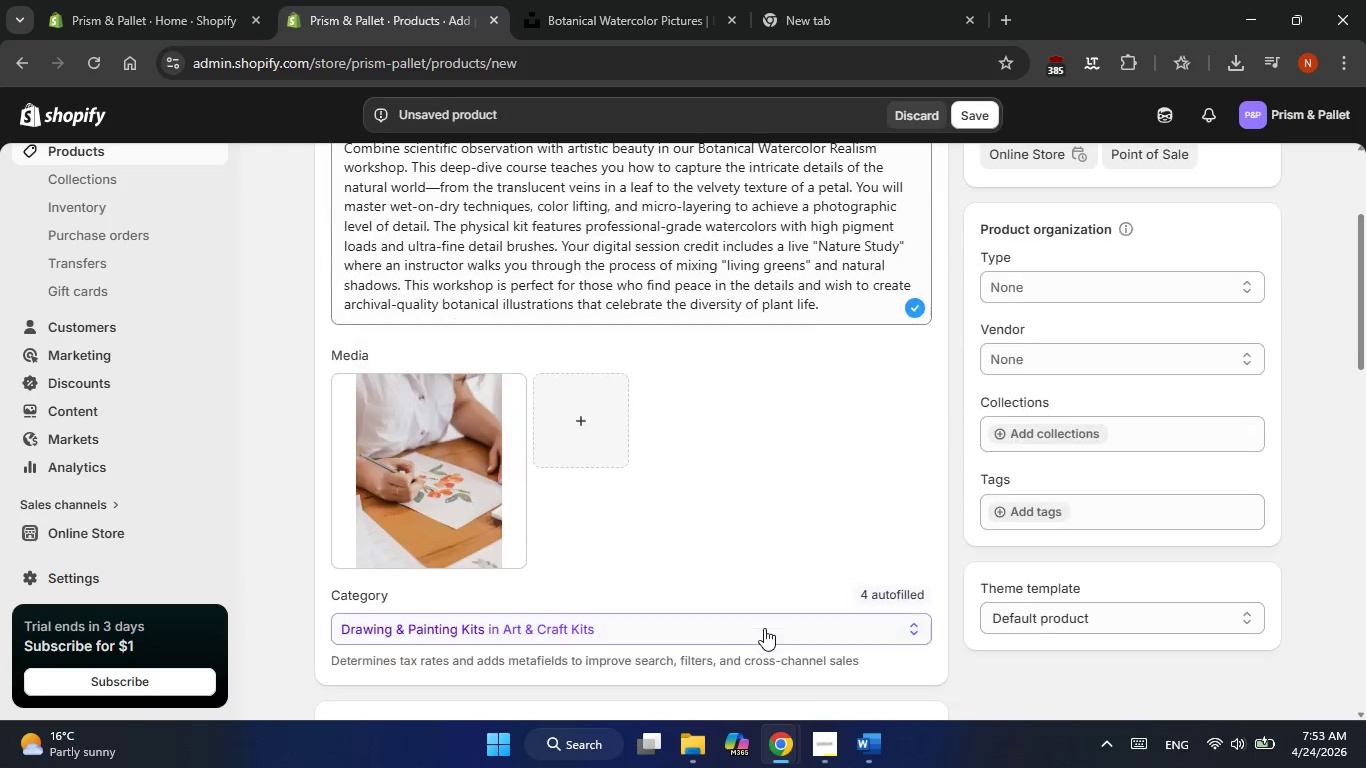 
left_click([427, 459])
 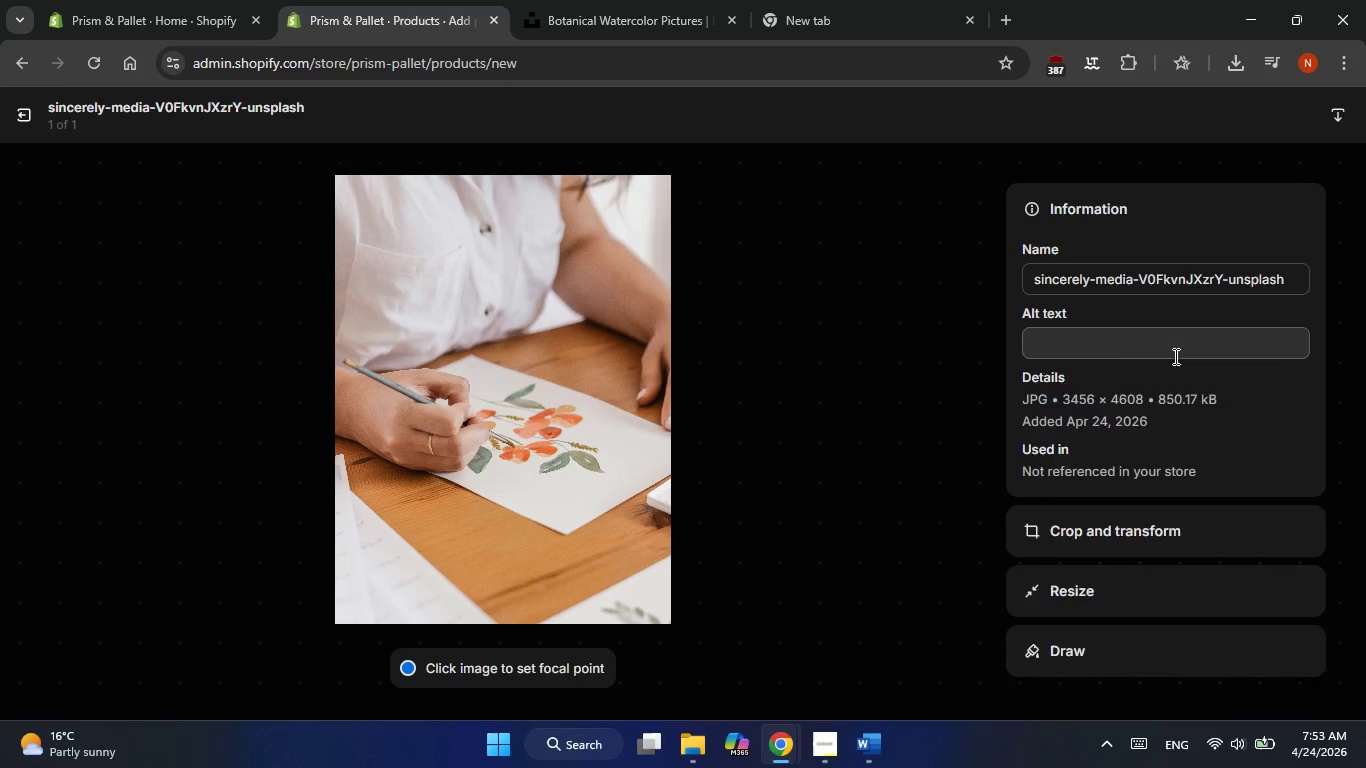 
left_click([1108, 331])
 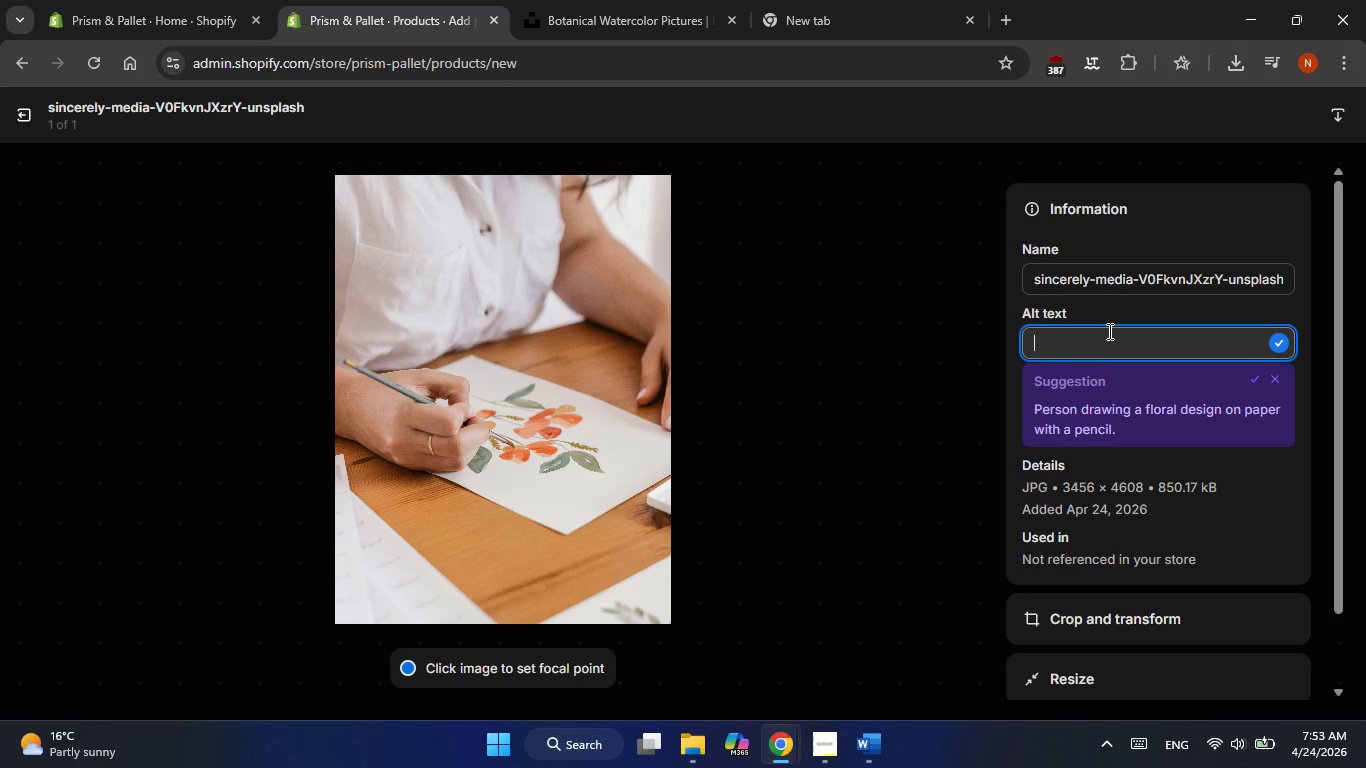 
right_click([1108, 331])
 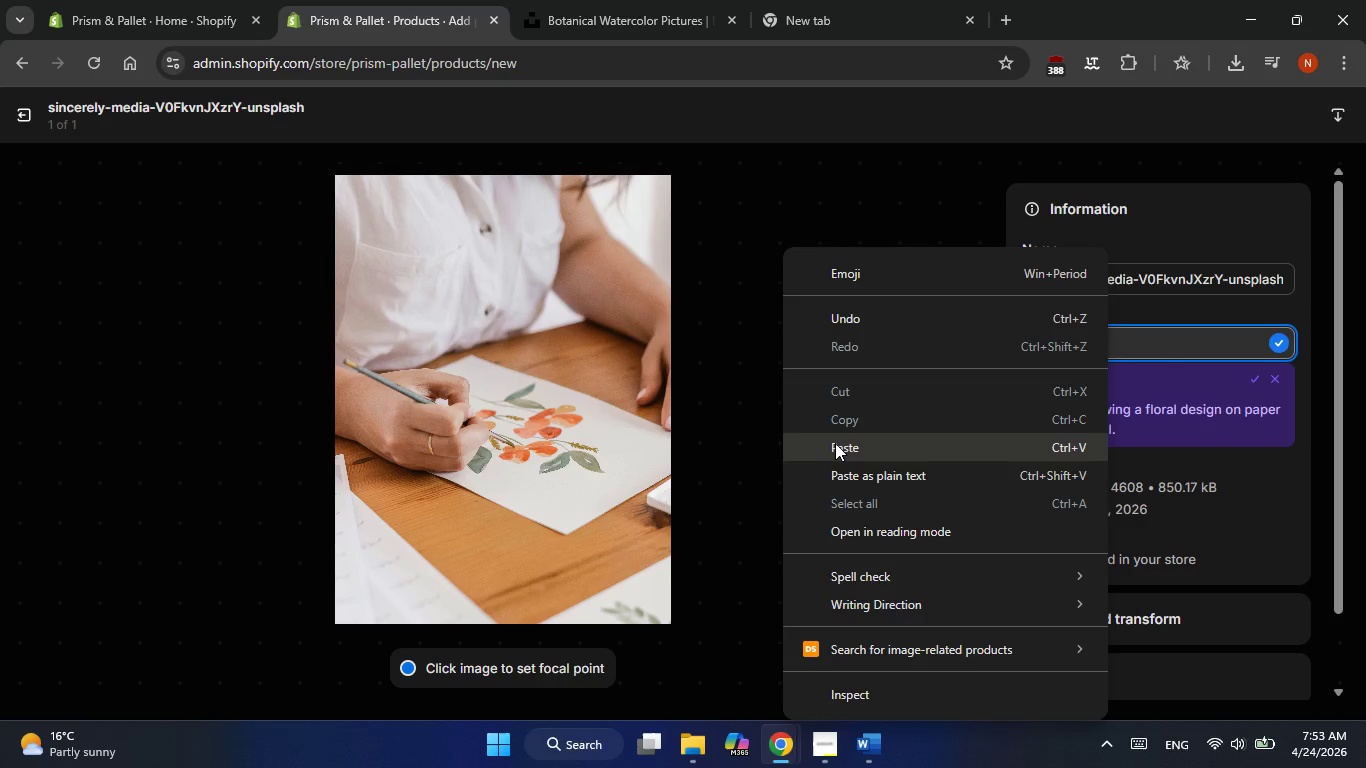 
left_click([835, 443])
 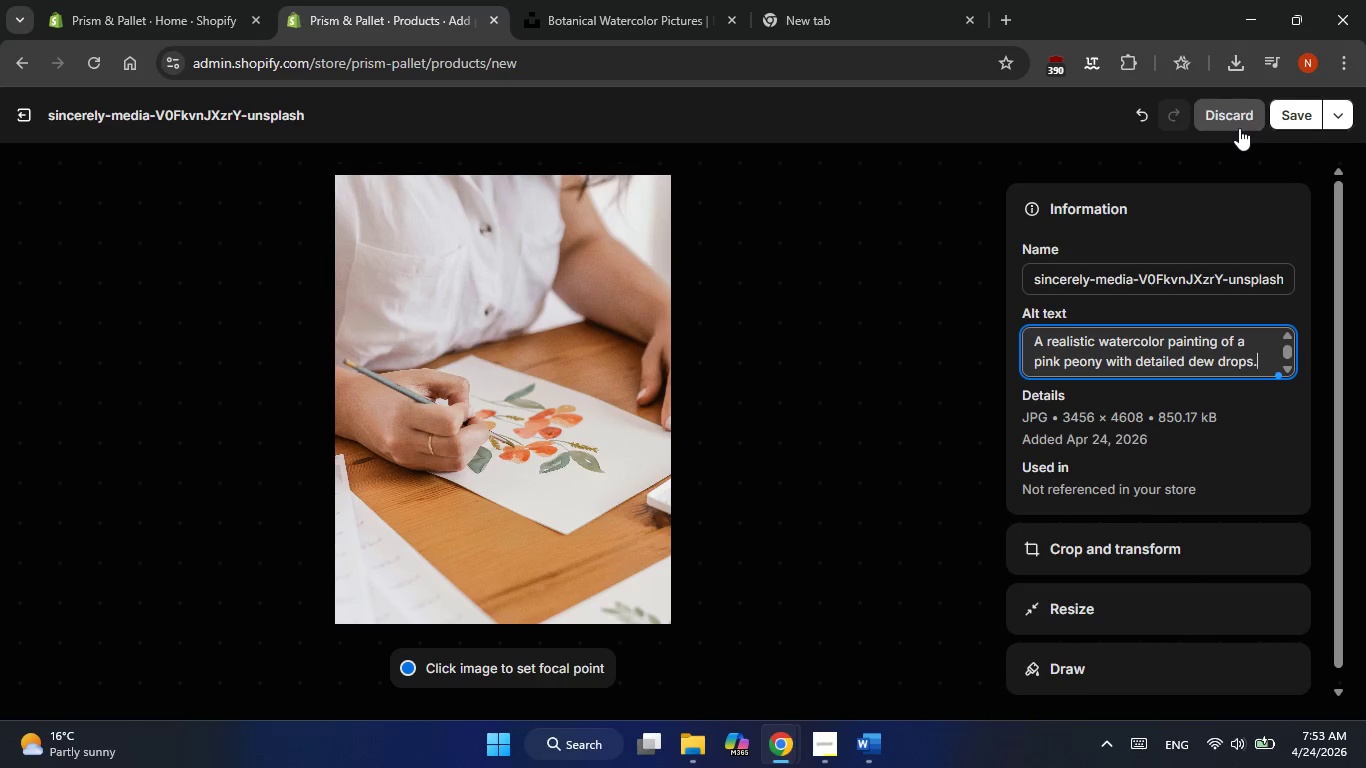 
left_click([1297, 106])
 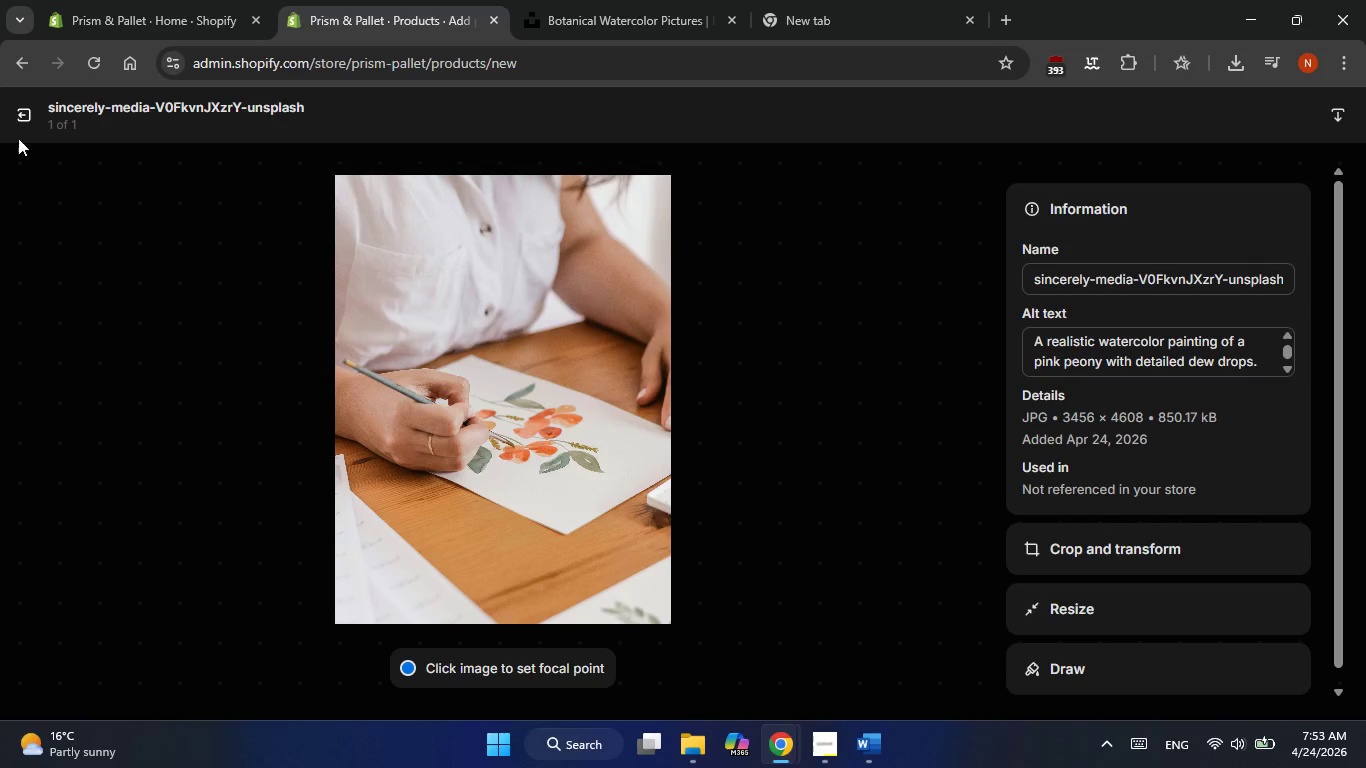 
left_click([20, 111])
 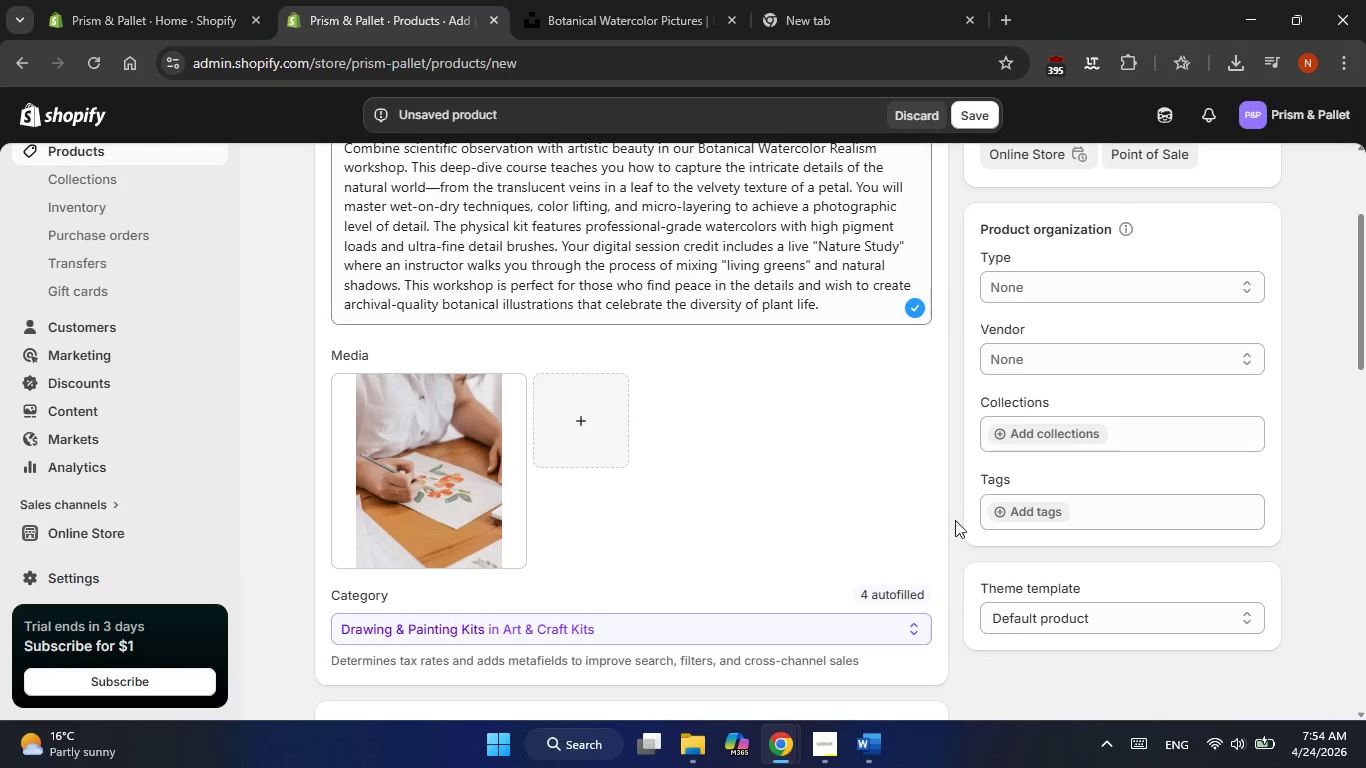 
wait(5.55)
 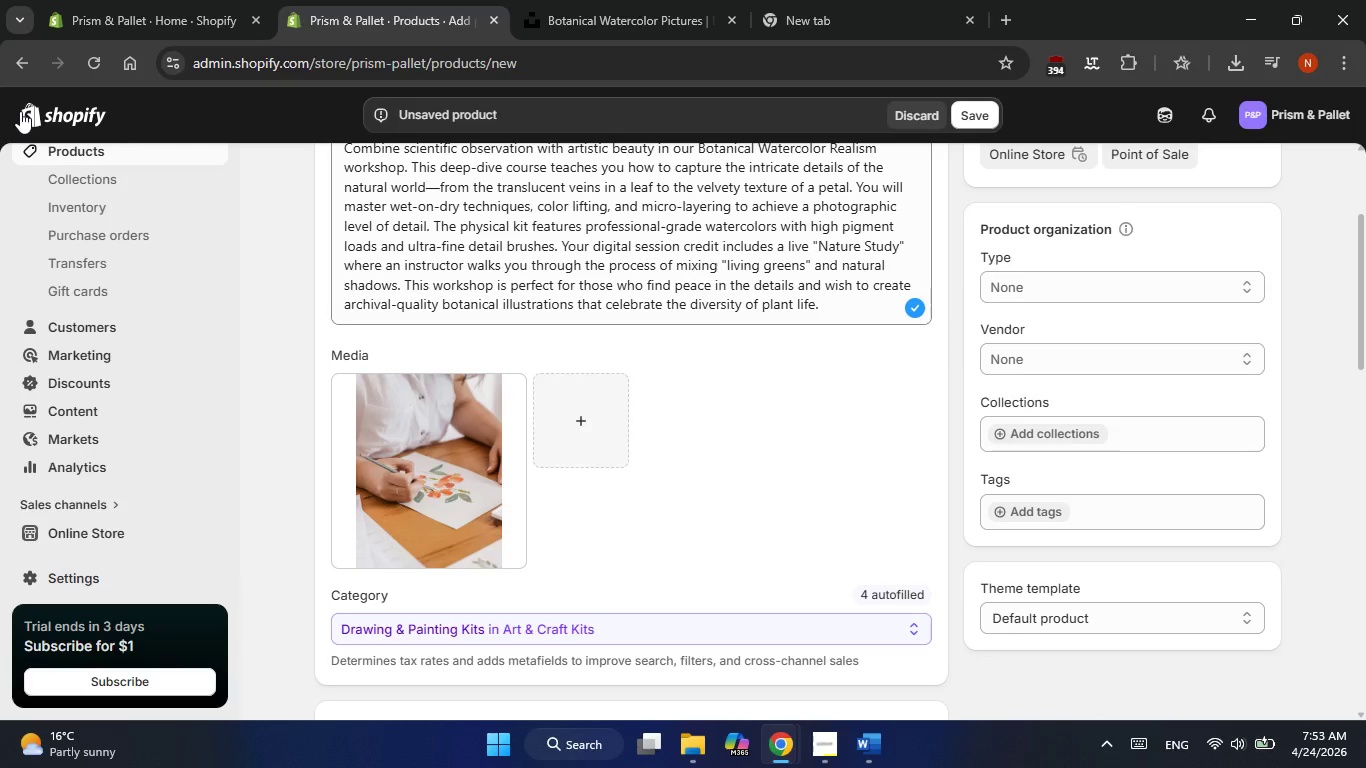 
left_click([874, 738])
 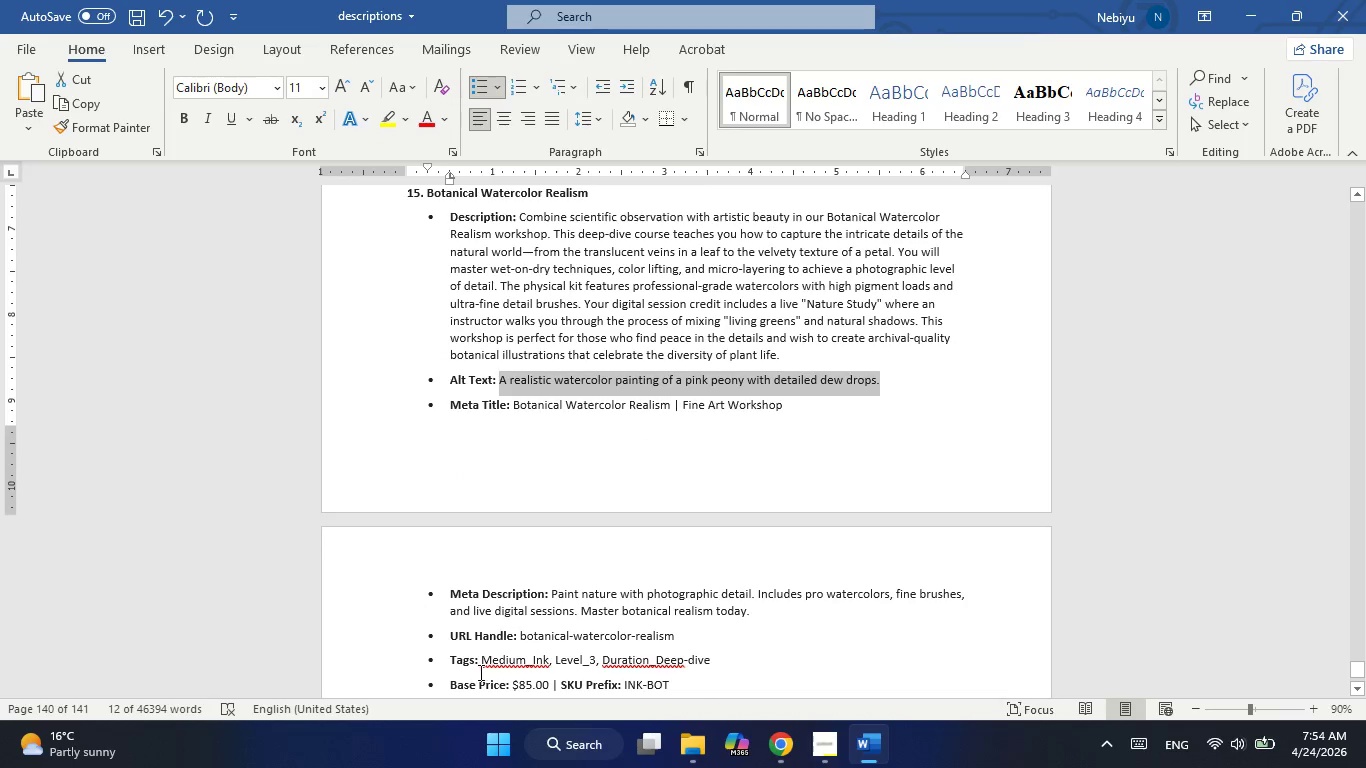 
left_click_drag(start_coordinate=[487, 657], to_coordinate=[711, 656])
 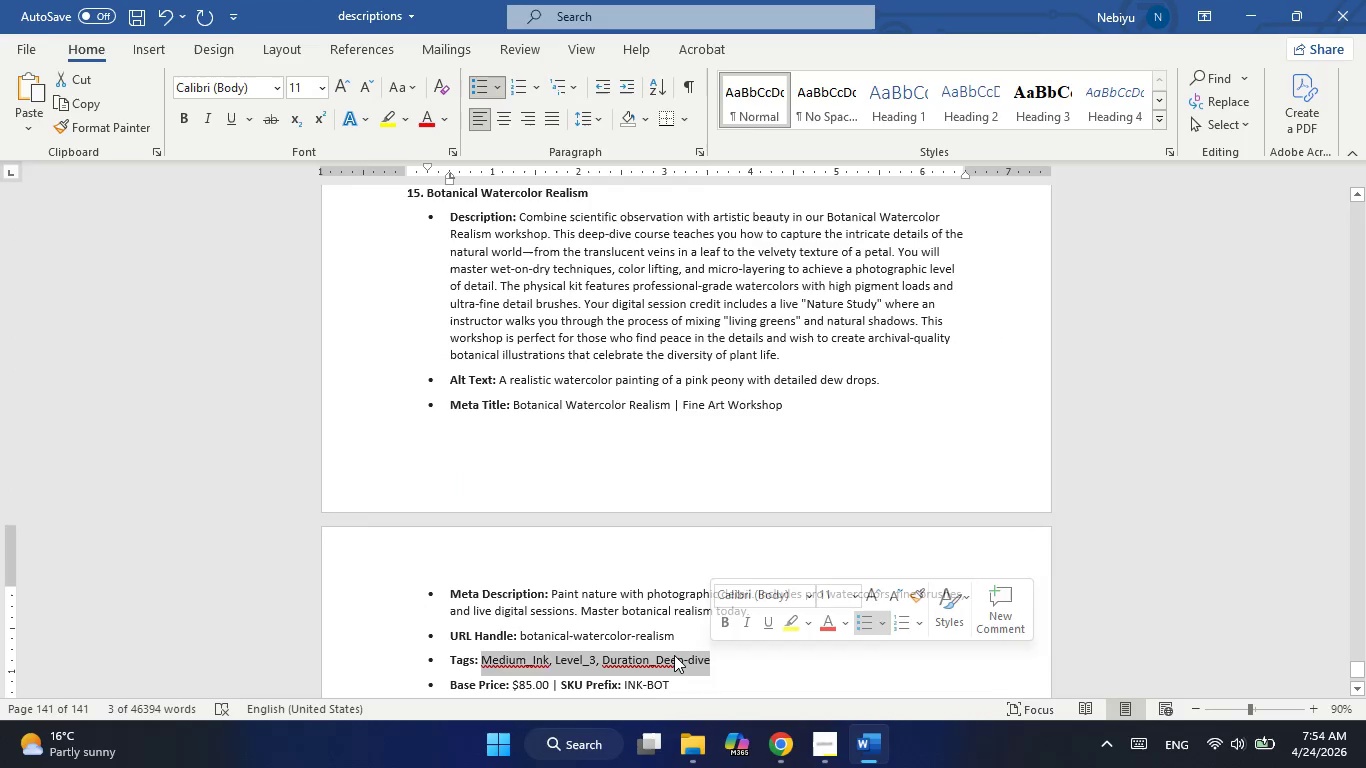 
right_click([674, 655])
 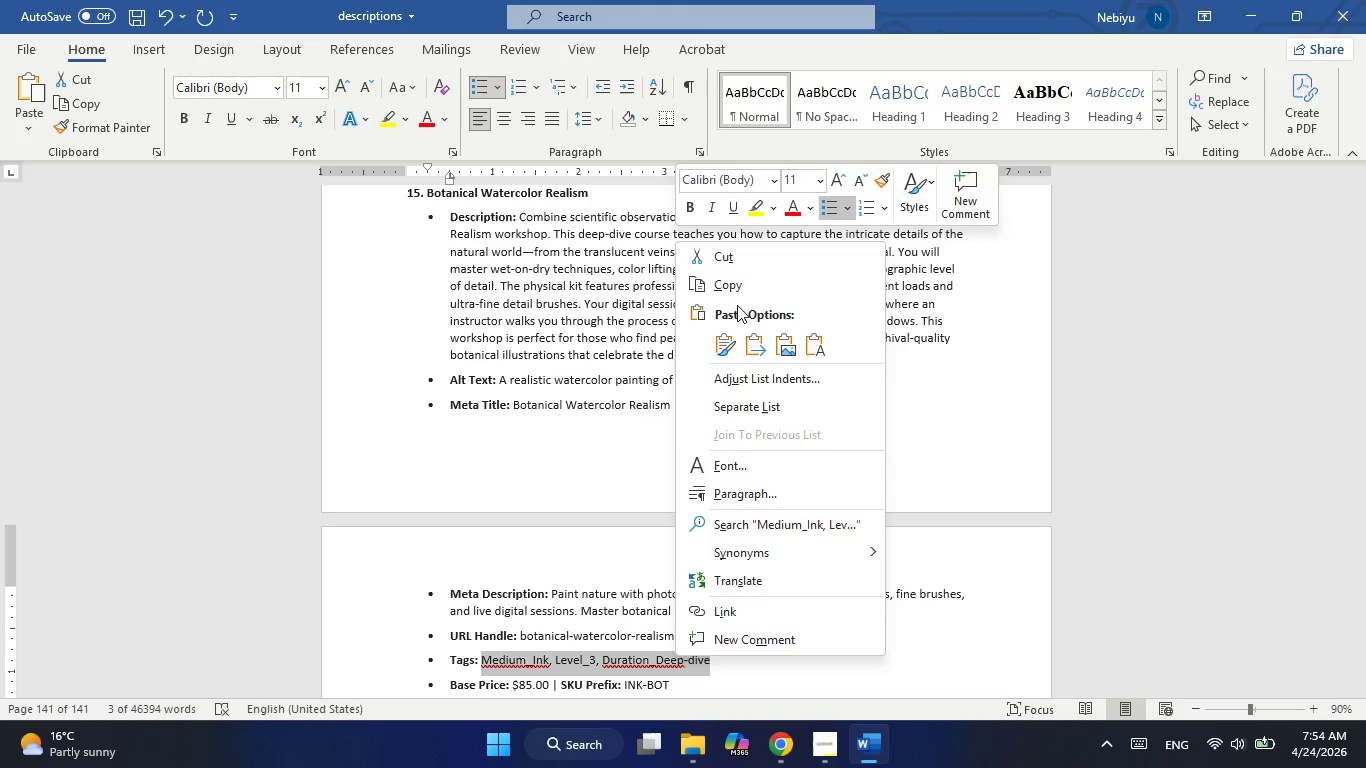 
left_click([737, 287])
 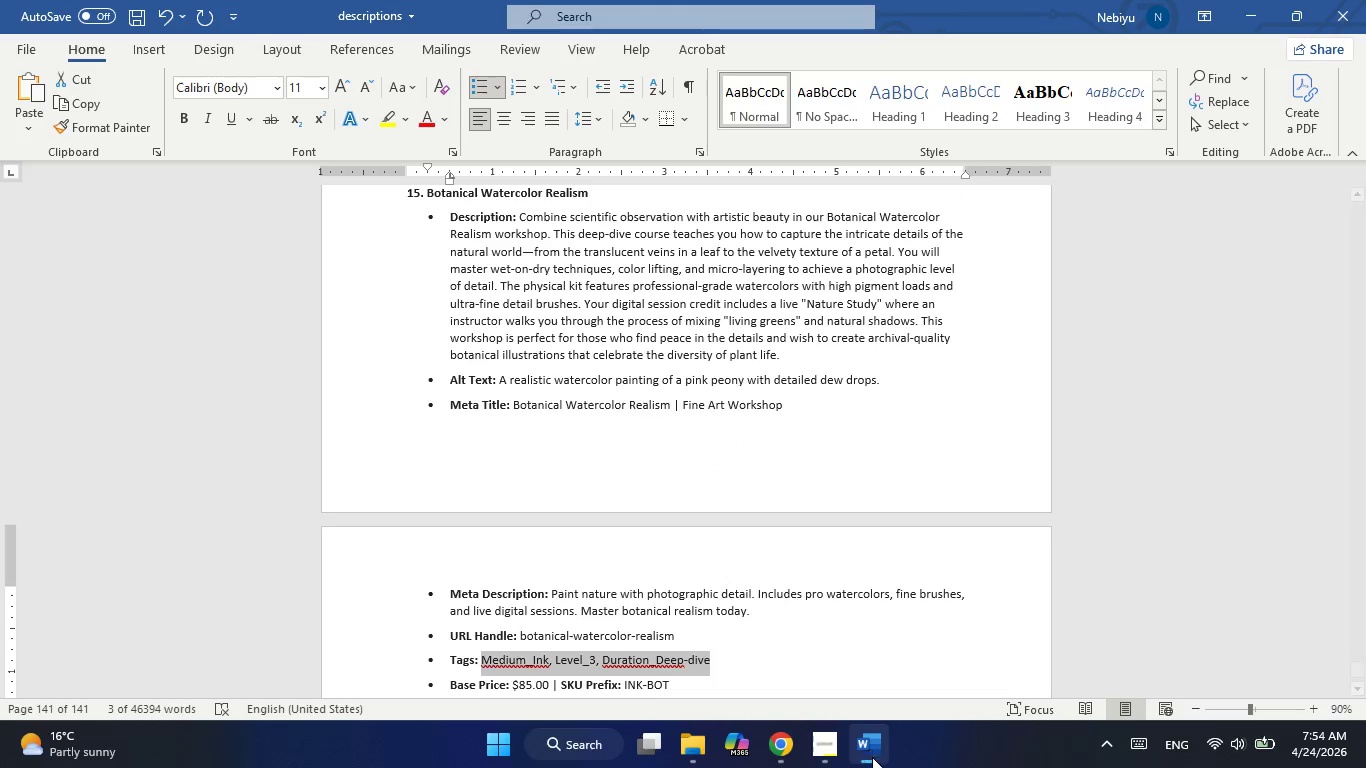 
left_click([872, 757])
 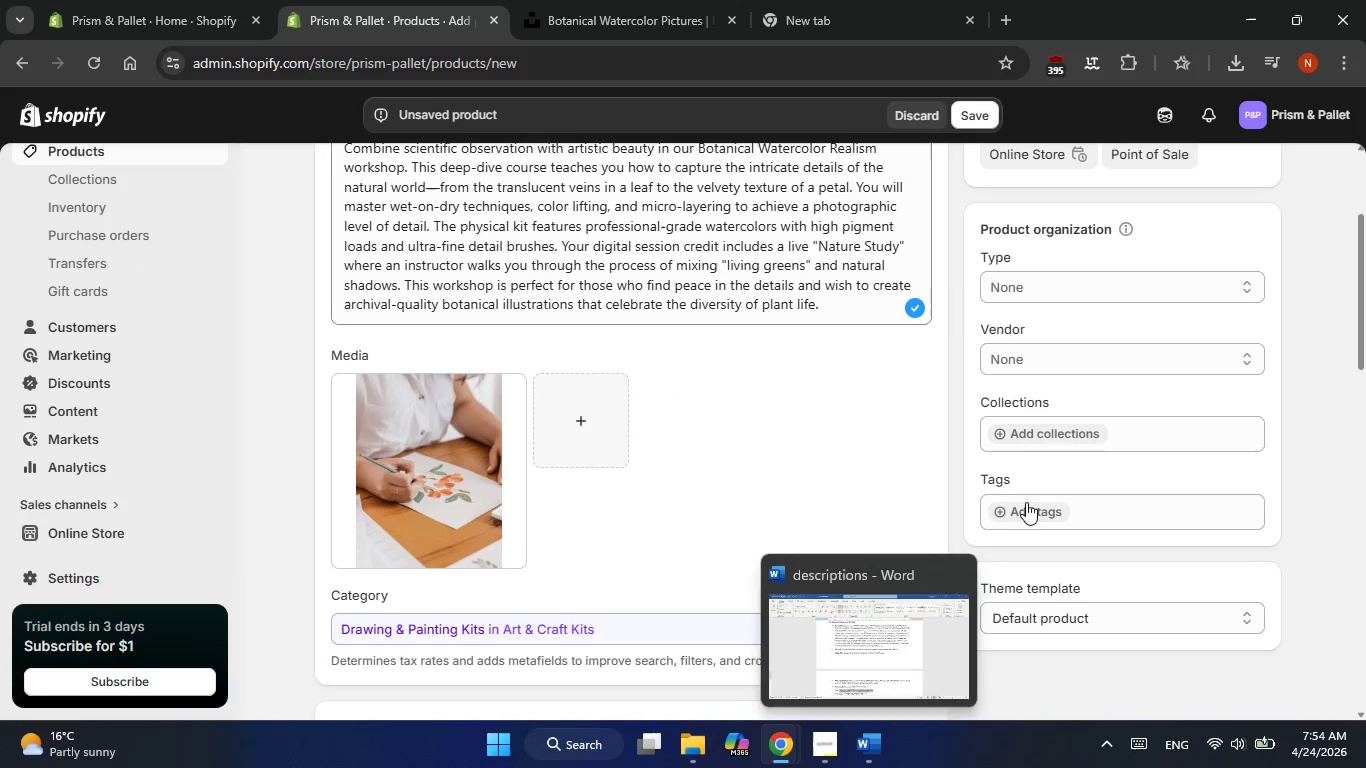 
left_click([1040, 506])
 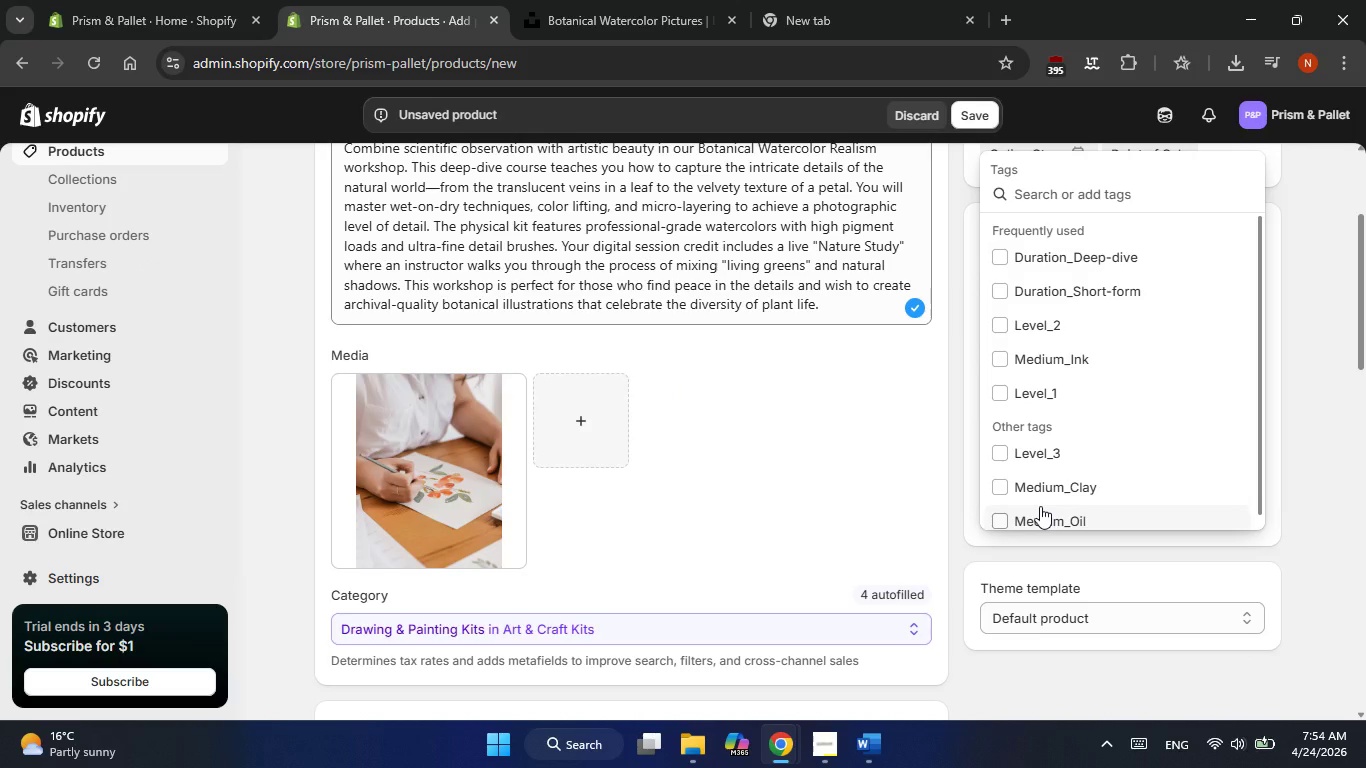 
key(Control+V)
 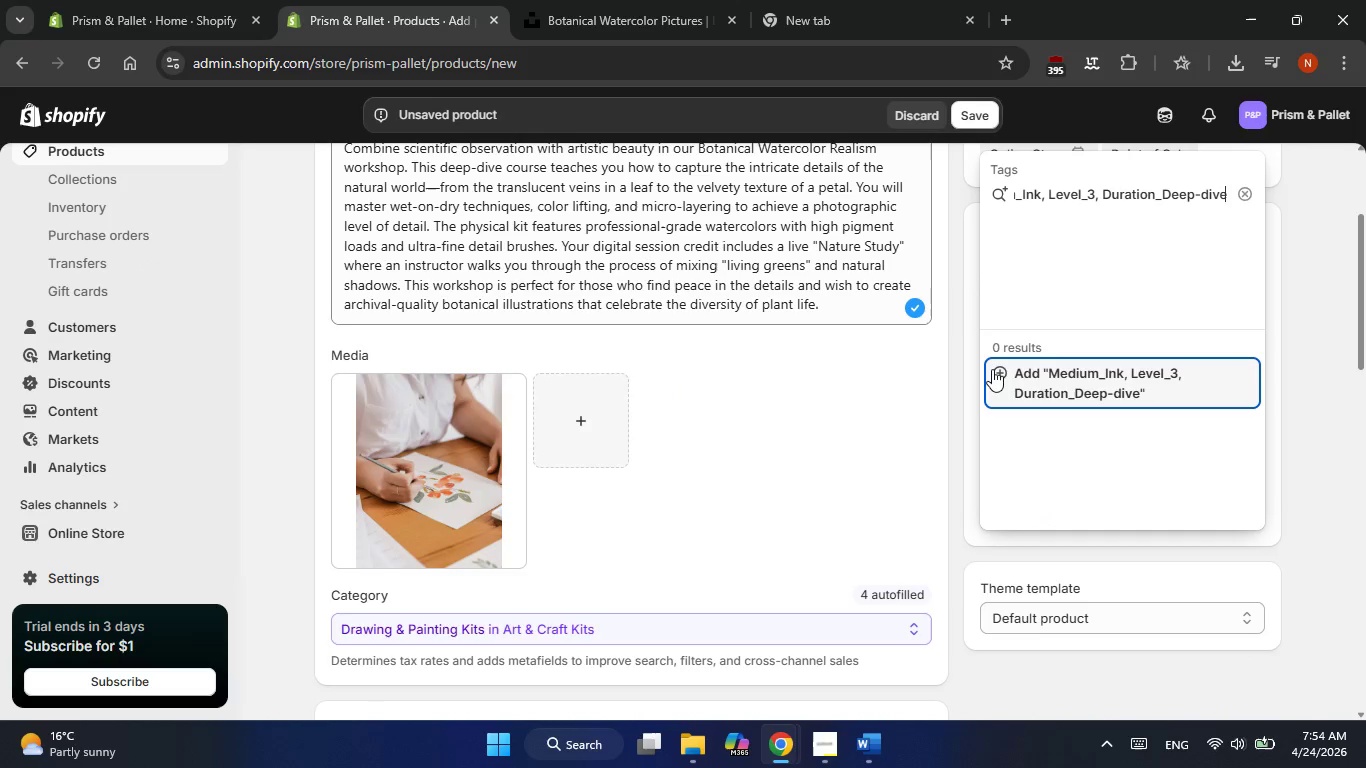 
left_click([993, 368])
 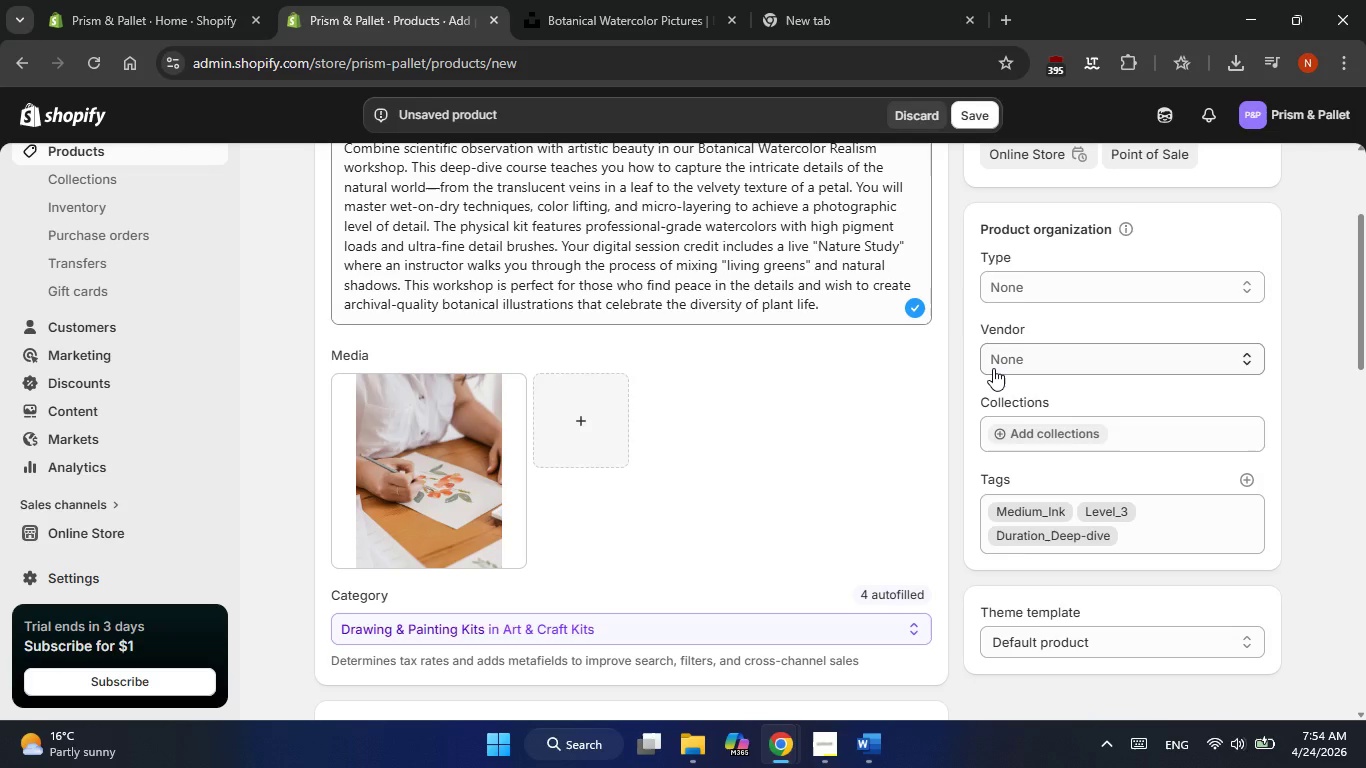 
wait(8.91)
 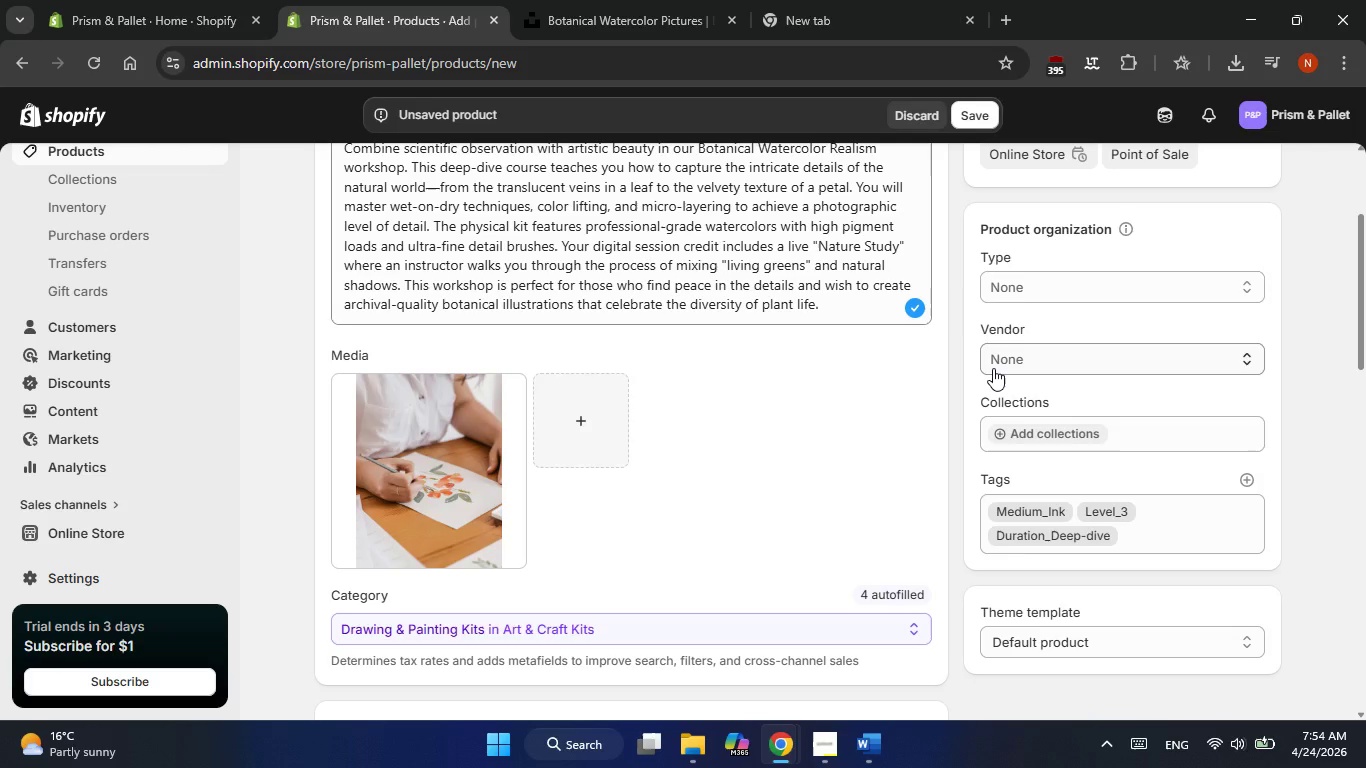 
left_click([824, 731])